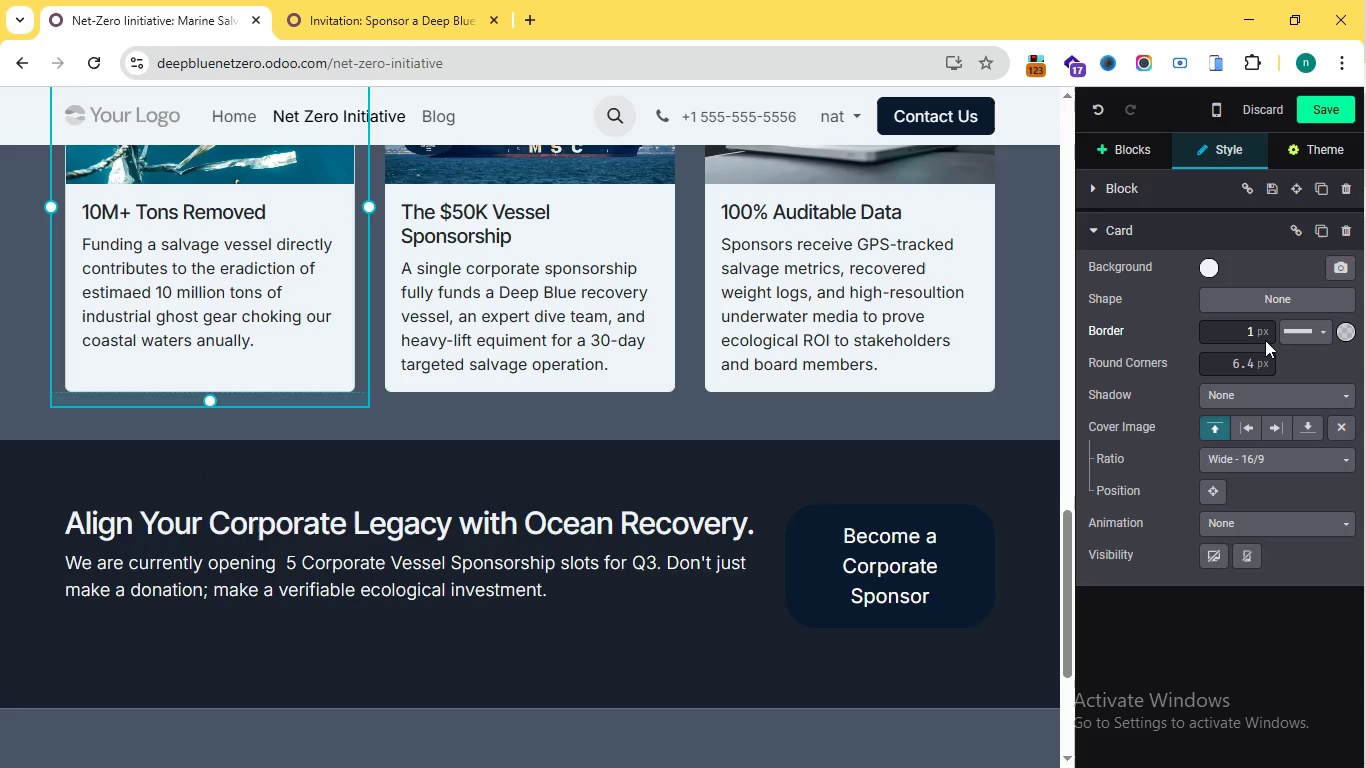 
double_click([1245, 333])
 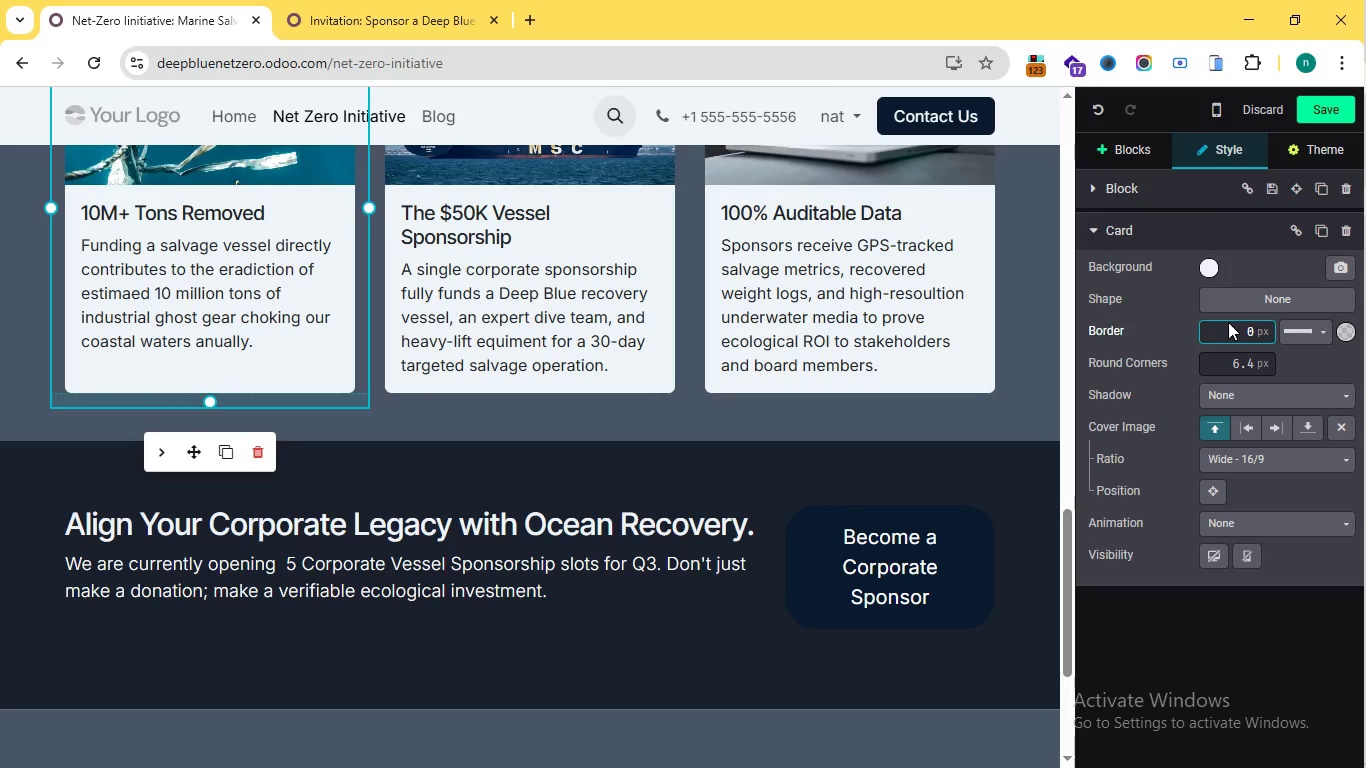 
key(0)
 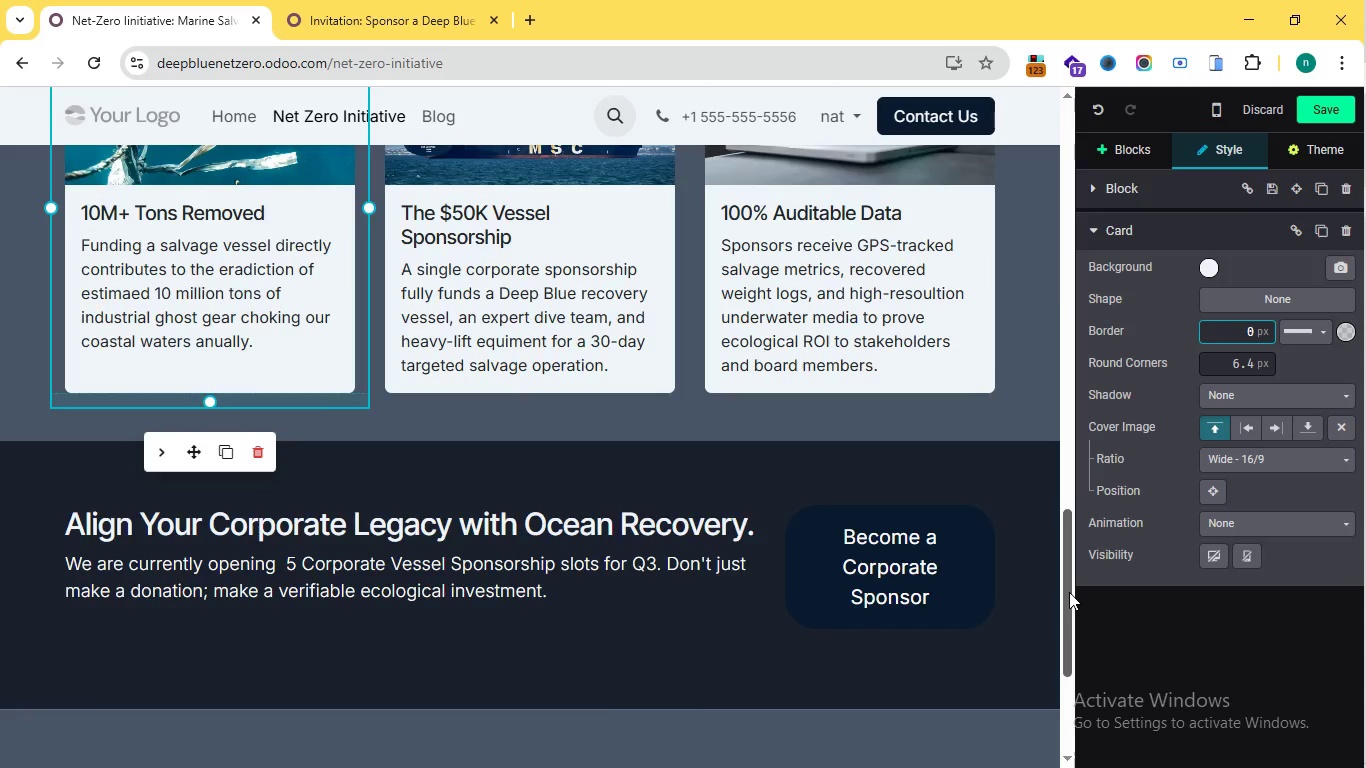 
left_click_drag(start_coordinate=[1069, 592], to_coordinate=[1075, 493])
 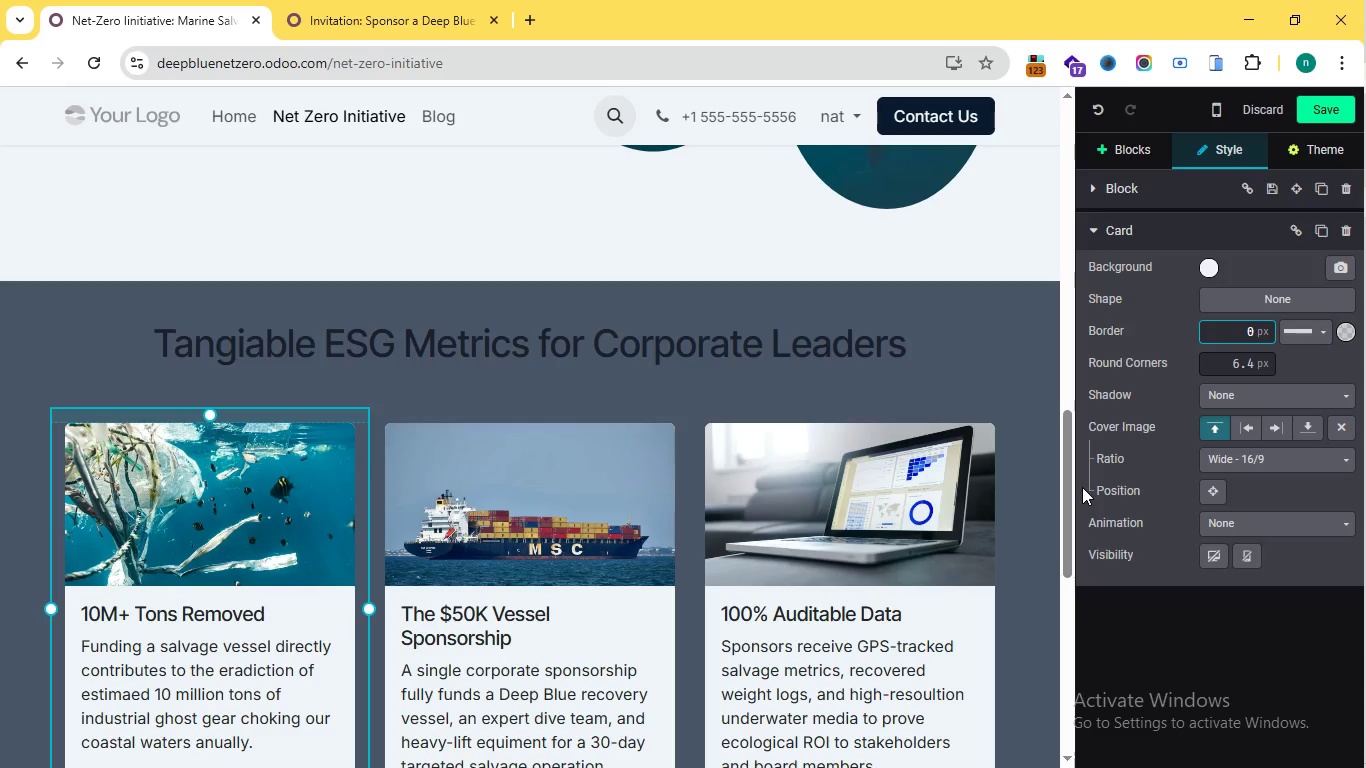 
wait(18.42)
 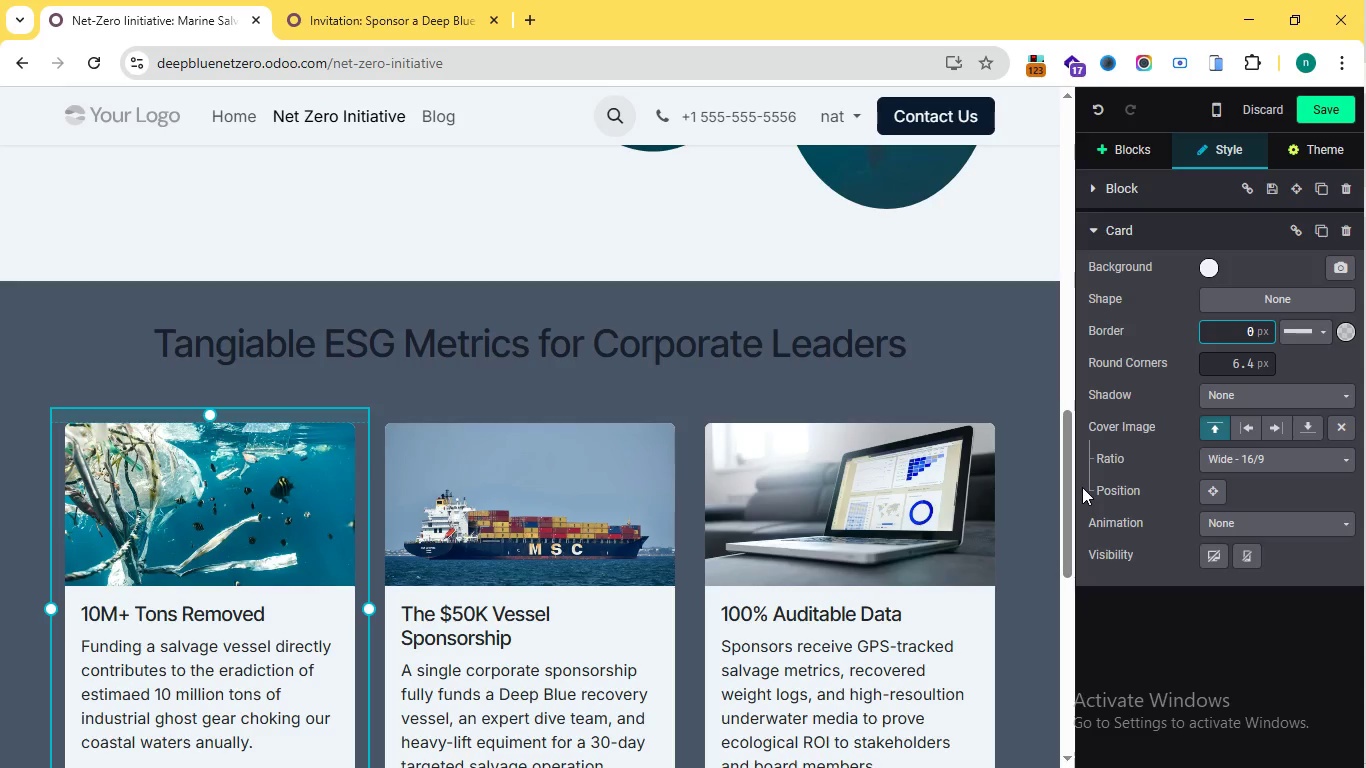 
left_click_drag(start_coordinate=[1070, 461], to_coordinate=[992, 173])
 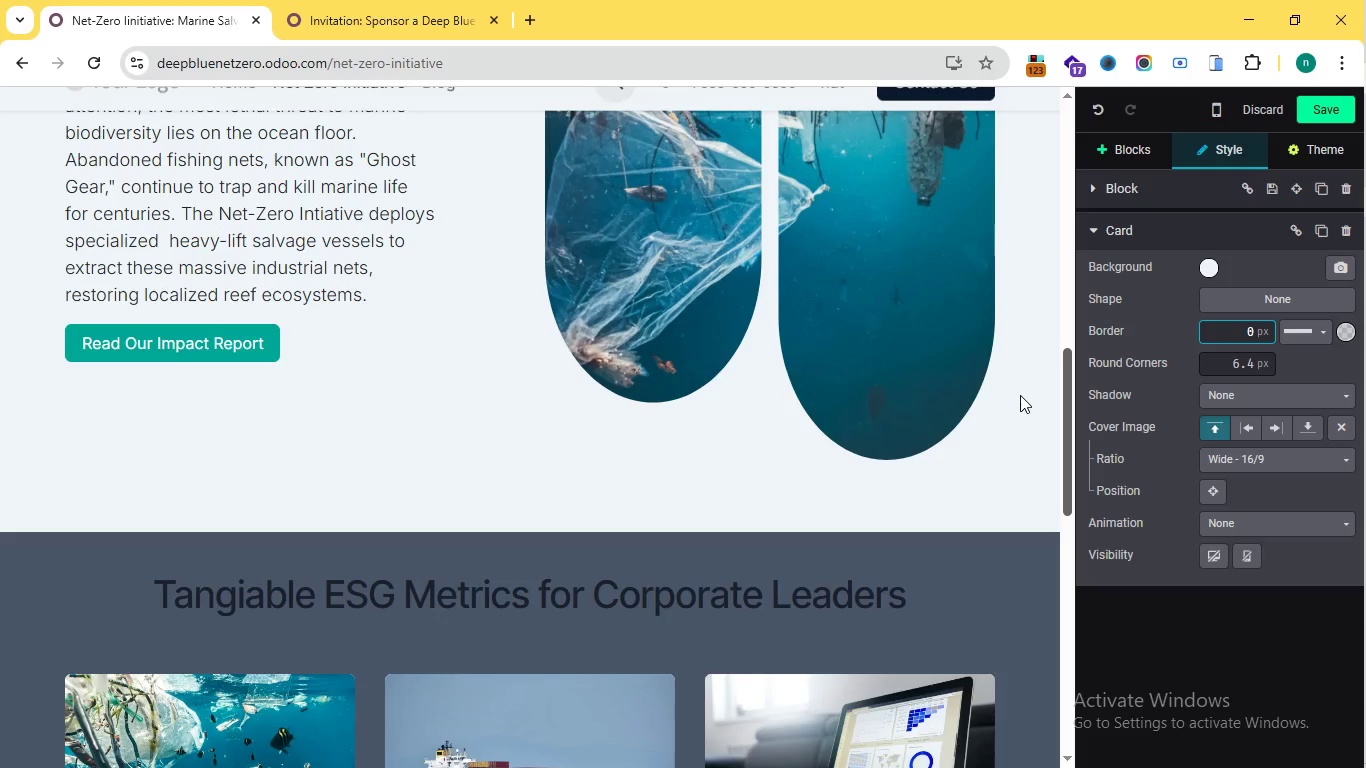 
left_click_drag(start_coordinate=[1061, 170], to_coordinate=[981, 716])
 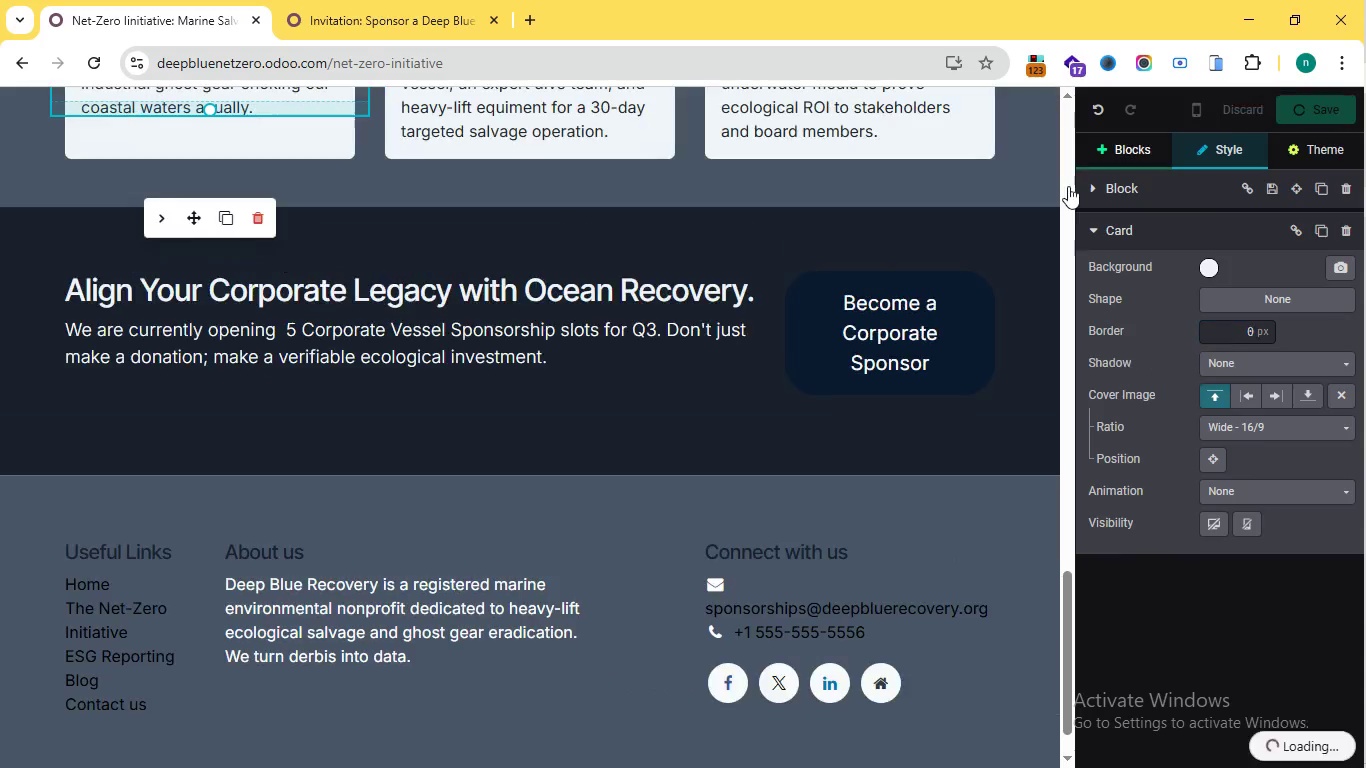 
left_click([1332, 104])
 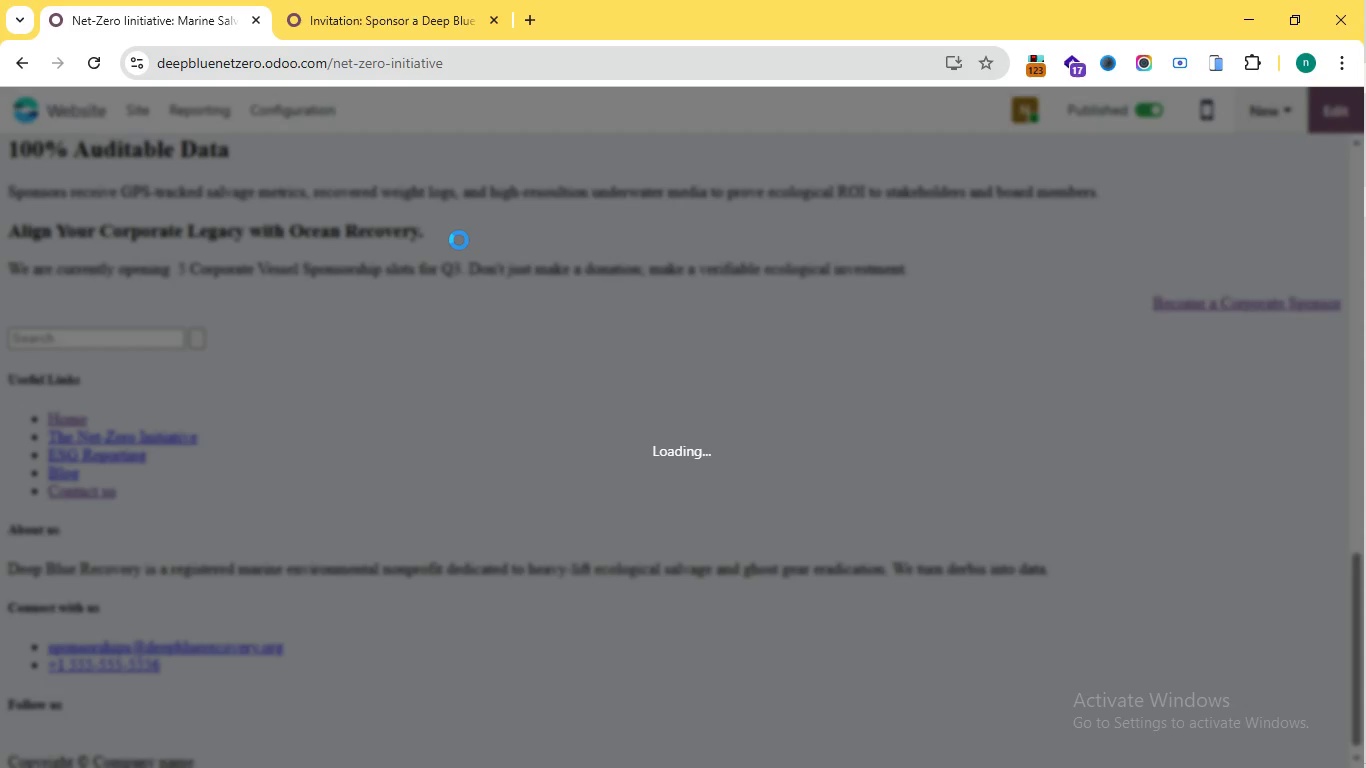 
scroll: coordinate [458, 243], scroll_direction: up, amount: 7.0
 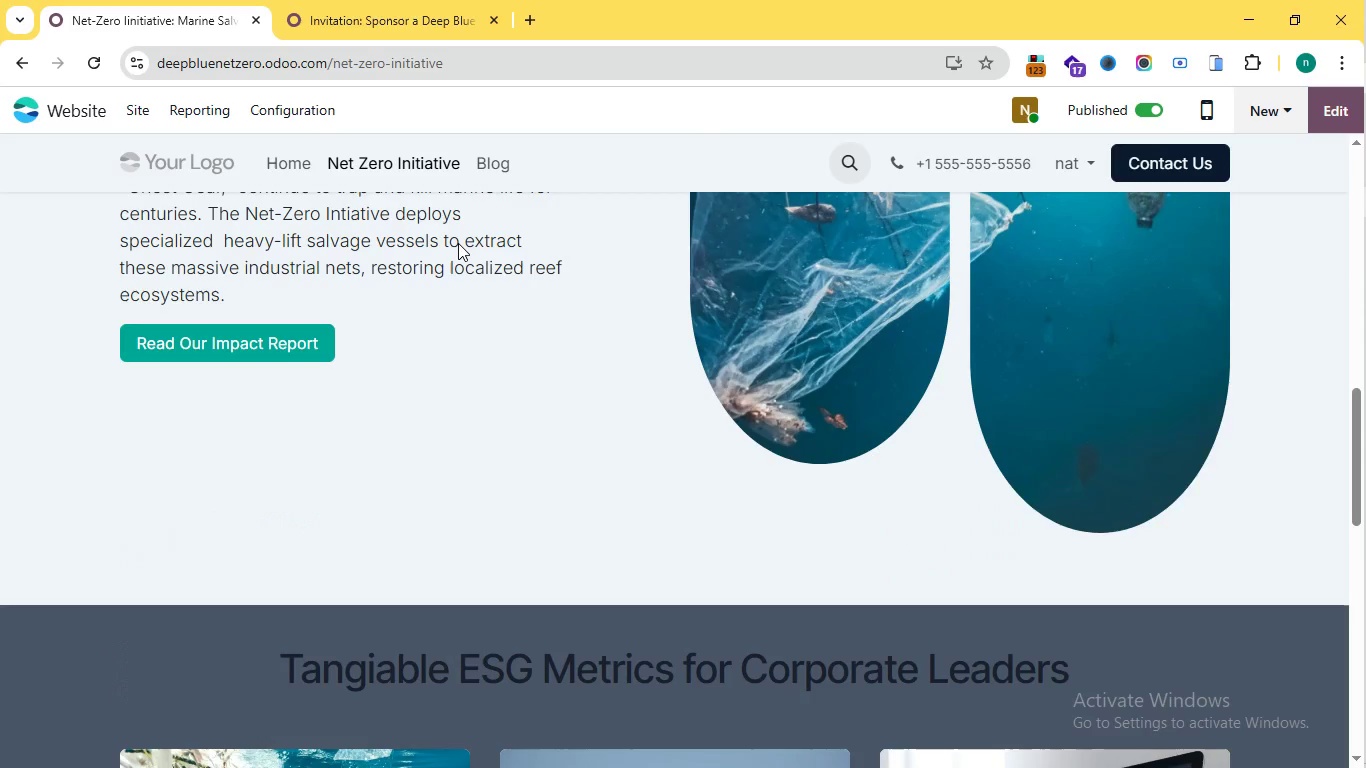 
scroll: coordinate [458, 243], scroll_direction: down, amount: 1.0
 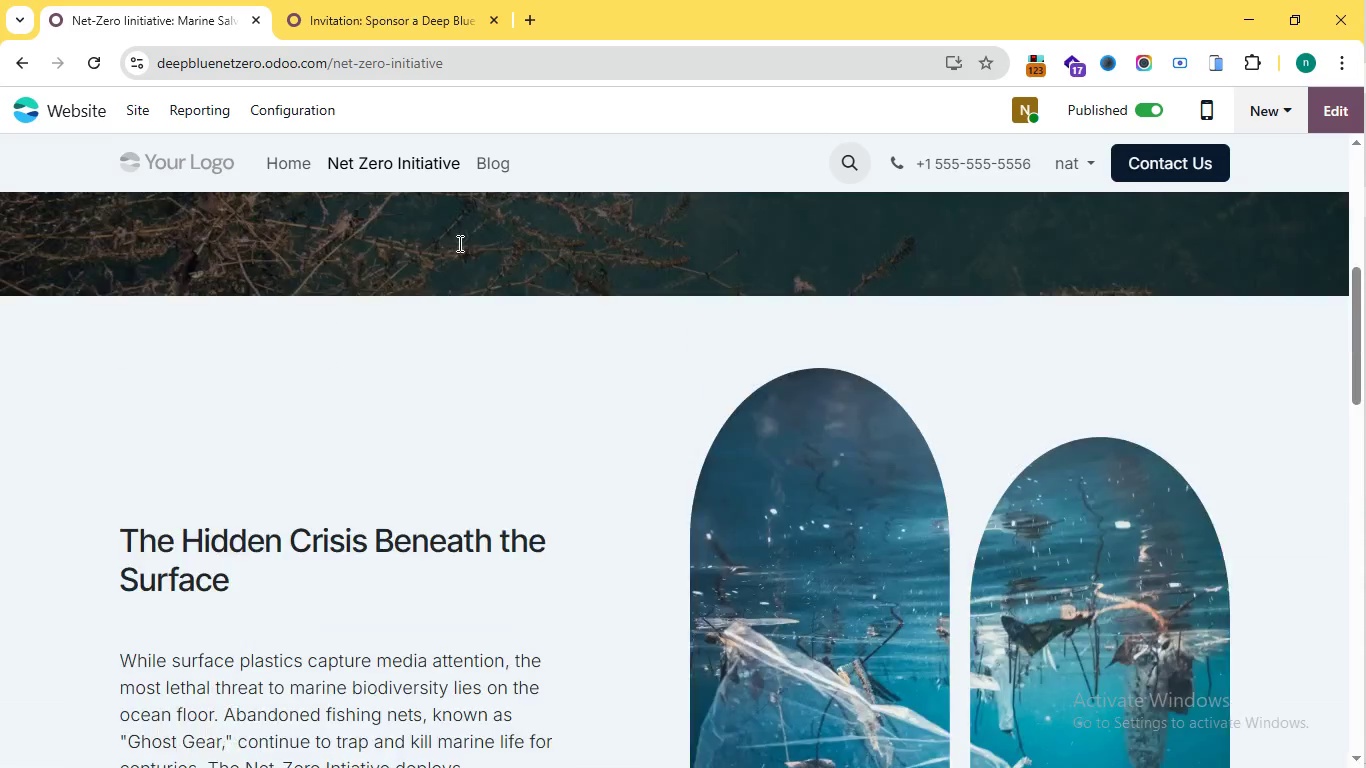 
scroll: coordinate [458, 243], scroll_direction: up, amount: 1.0
 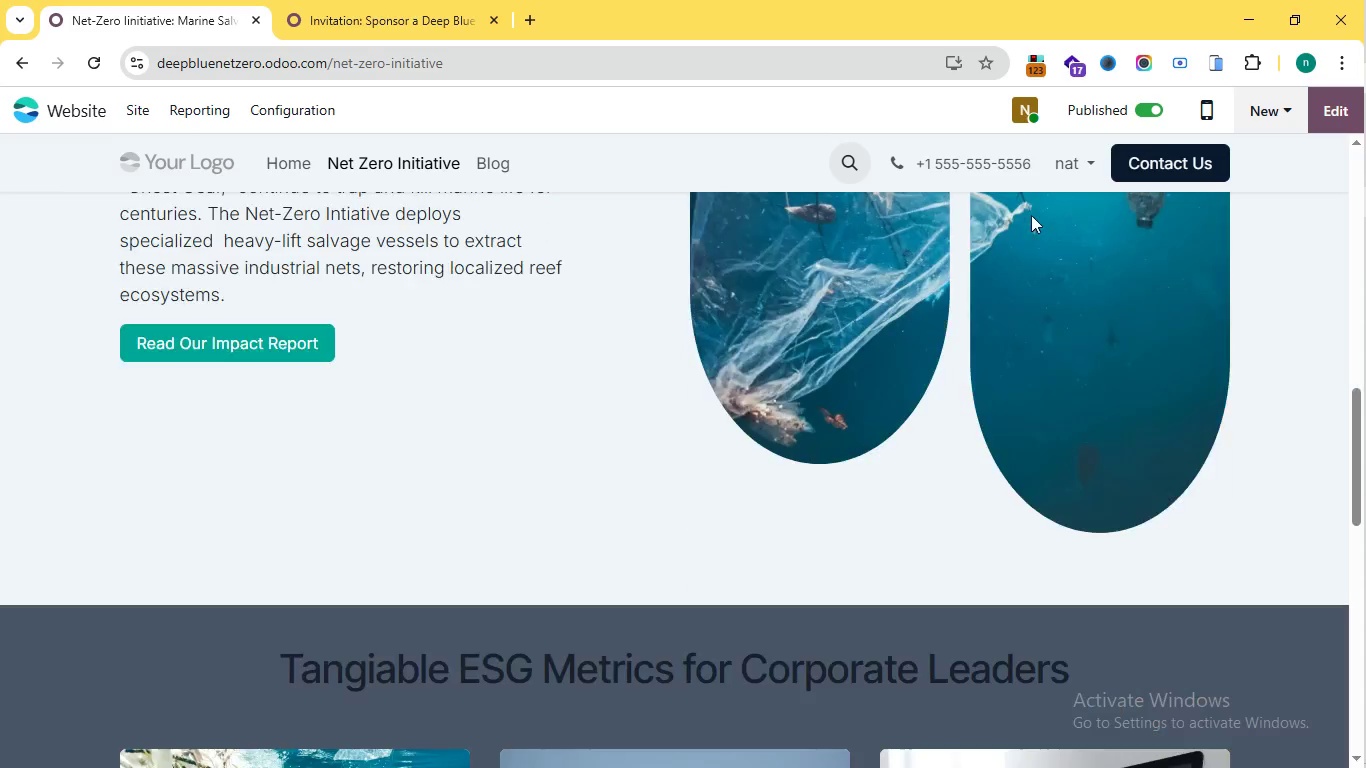 
scroll: coordinate [458, 243], scroll_direction: down, amount: 1.0
 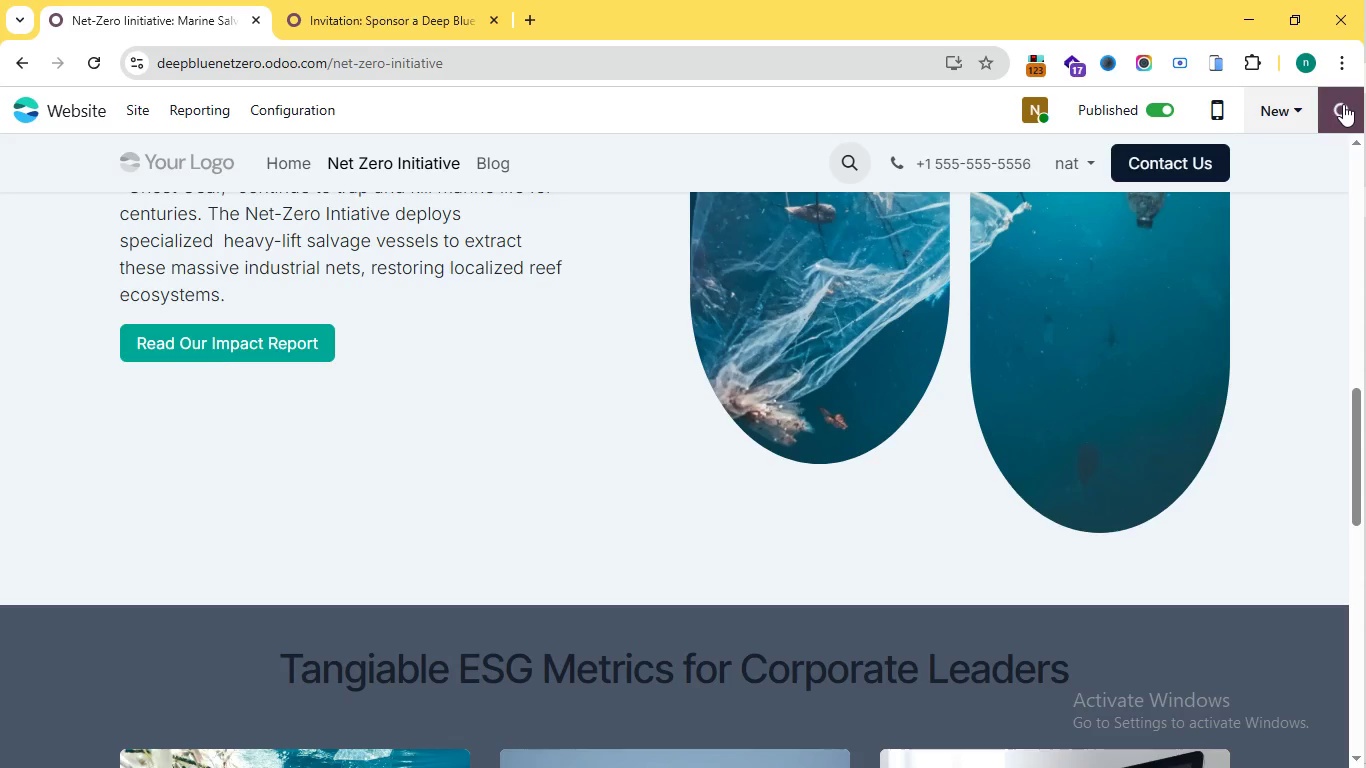 
left_click([1343, 104])
 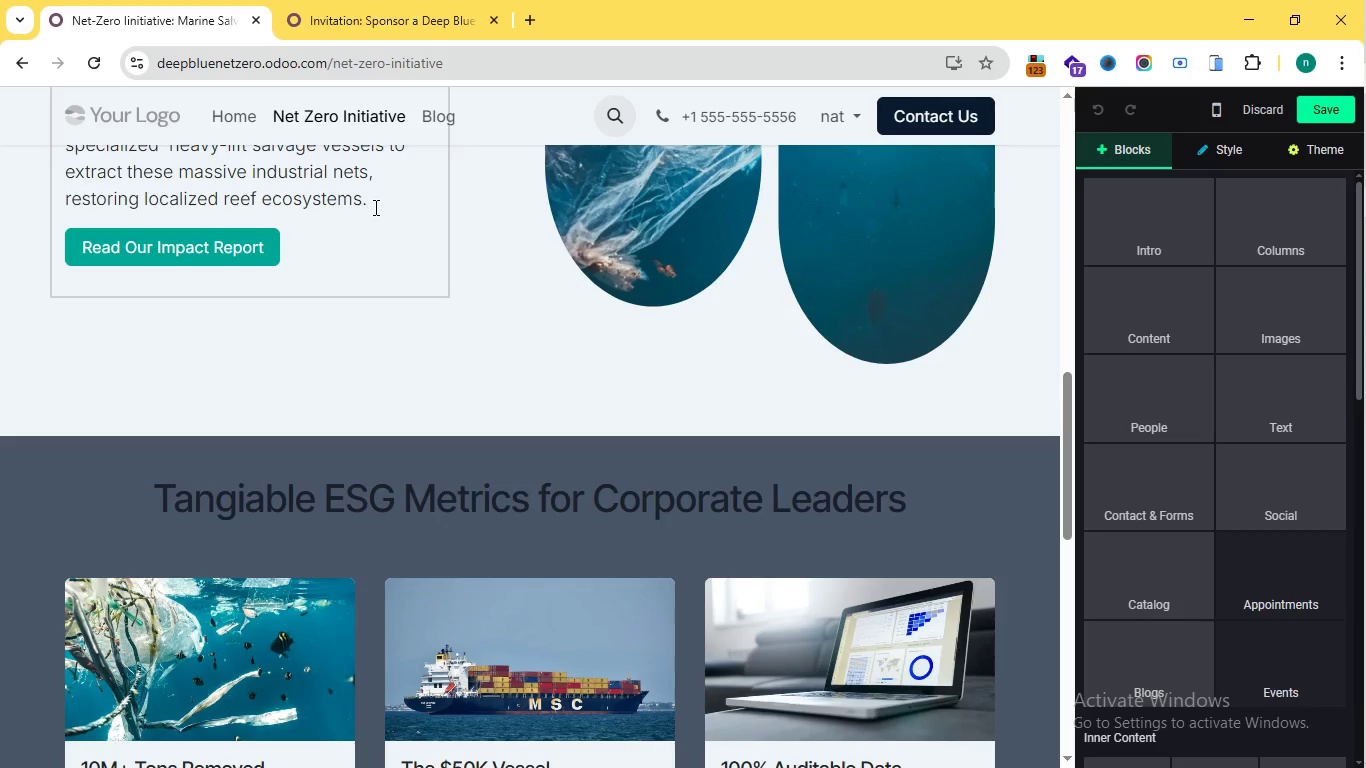 
key(Enter)
 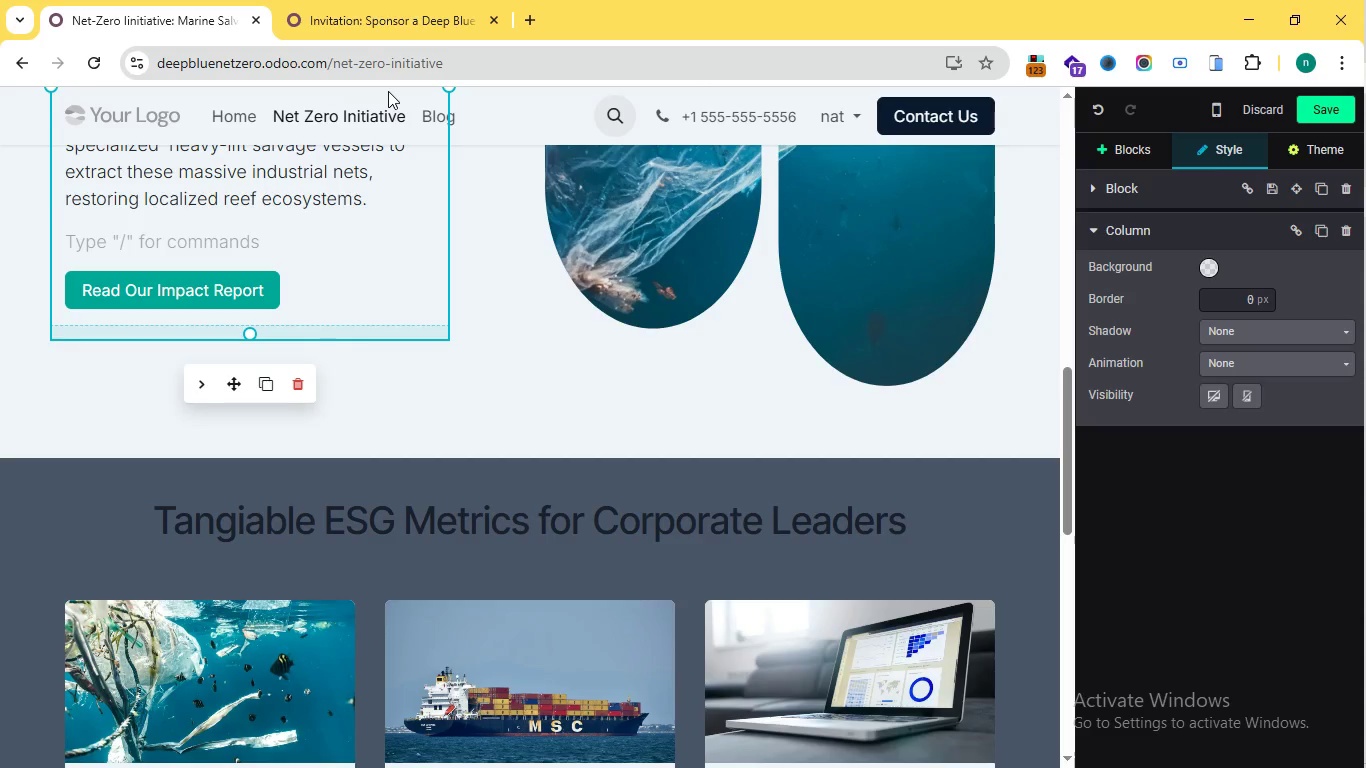 
wait(5.94)
 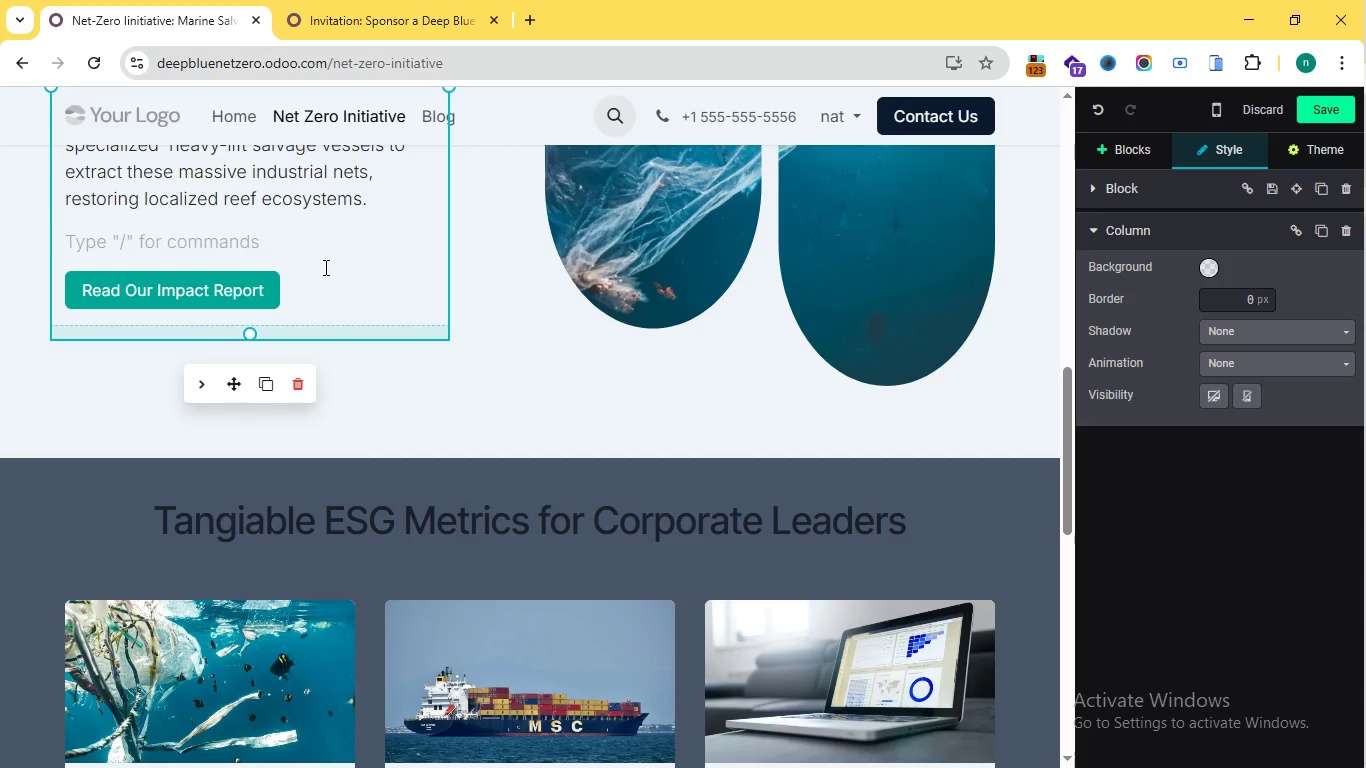 
left_click([412, 0])
 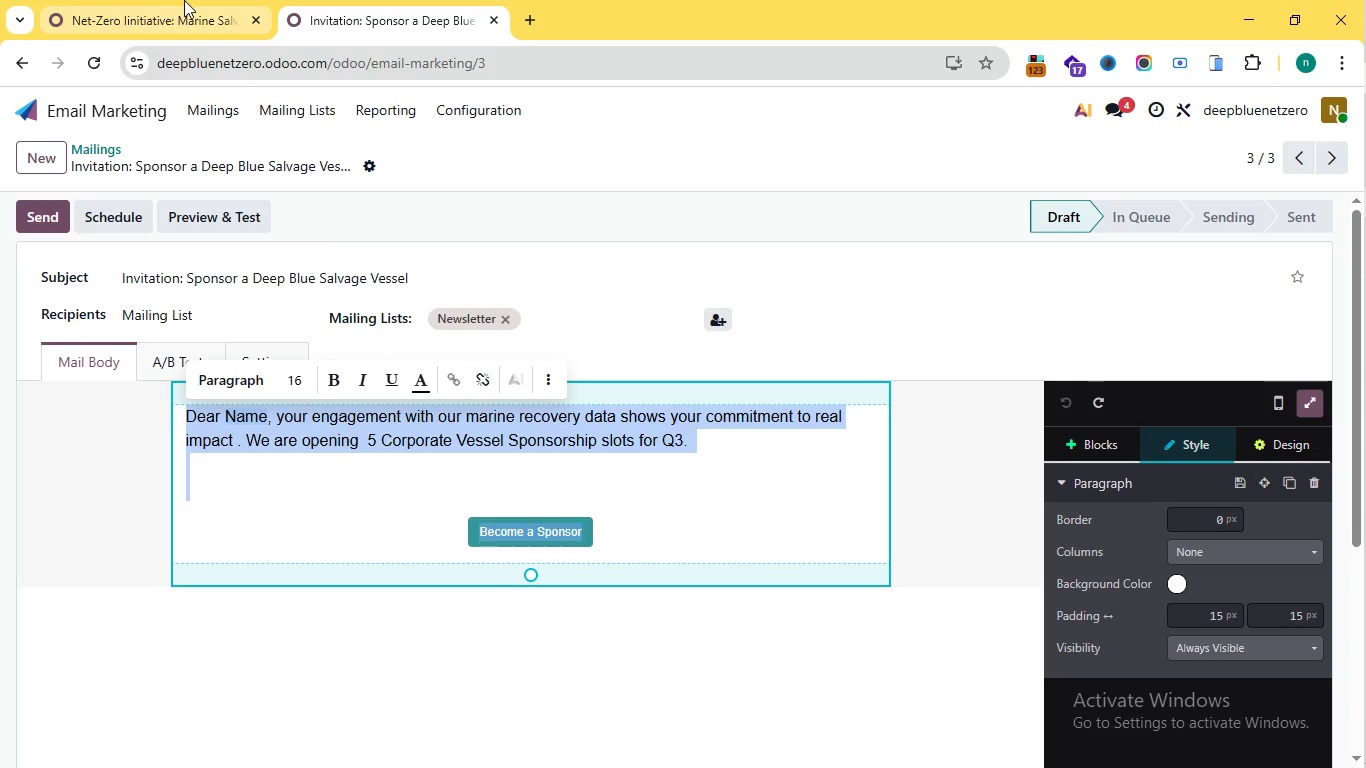 
left_click([182, 0])
 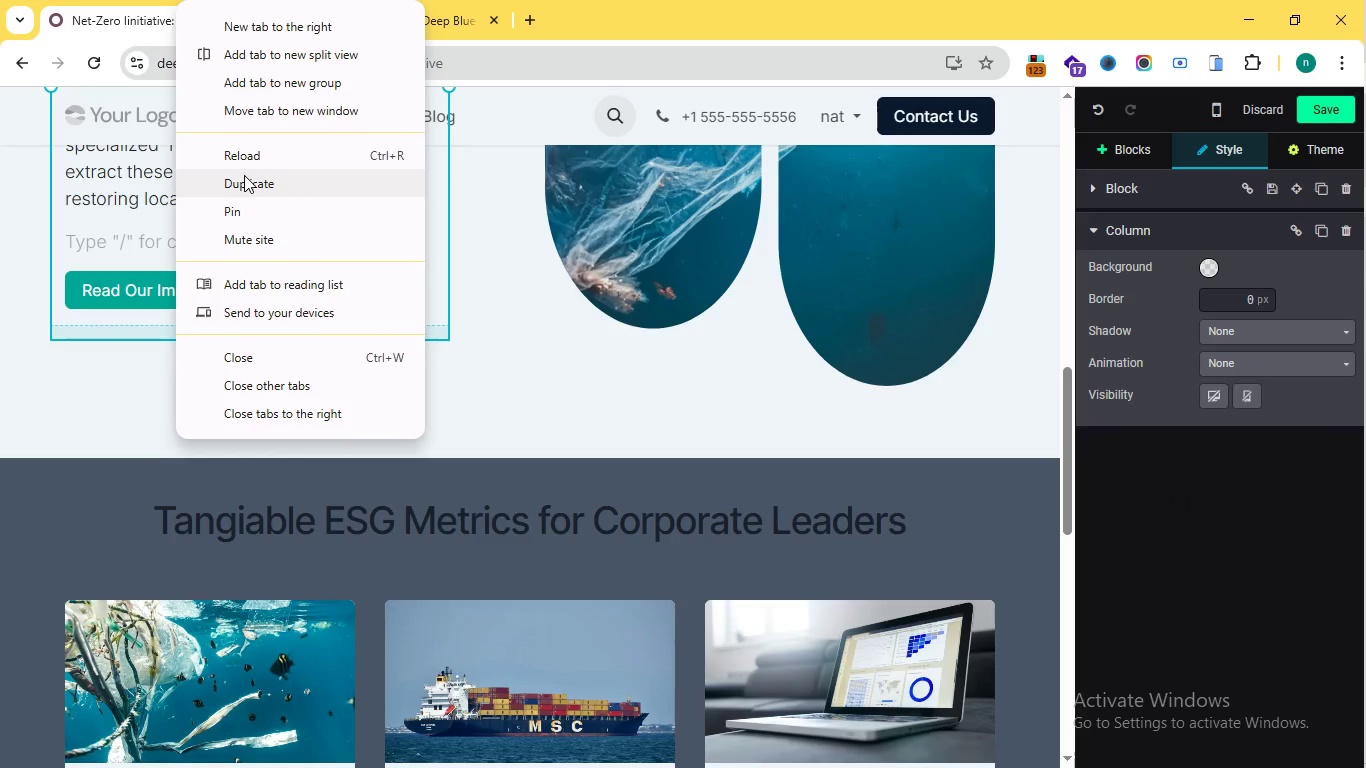 
right_click([176, 0])
 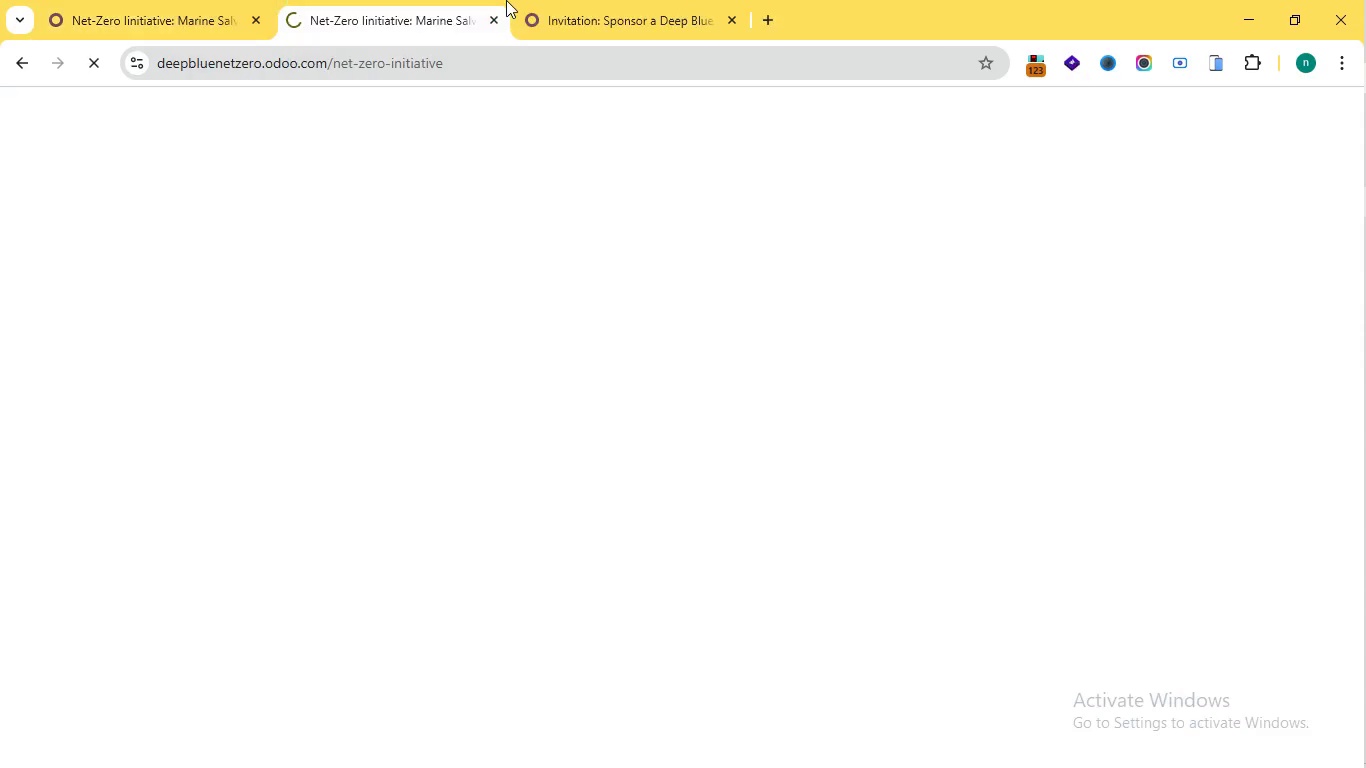 
left_click([244, 175])
 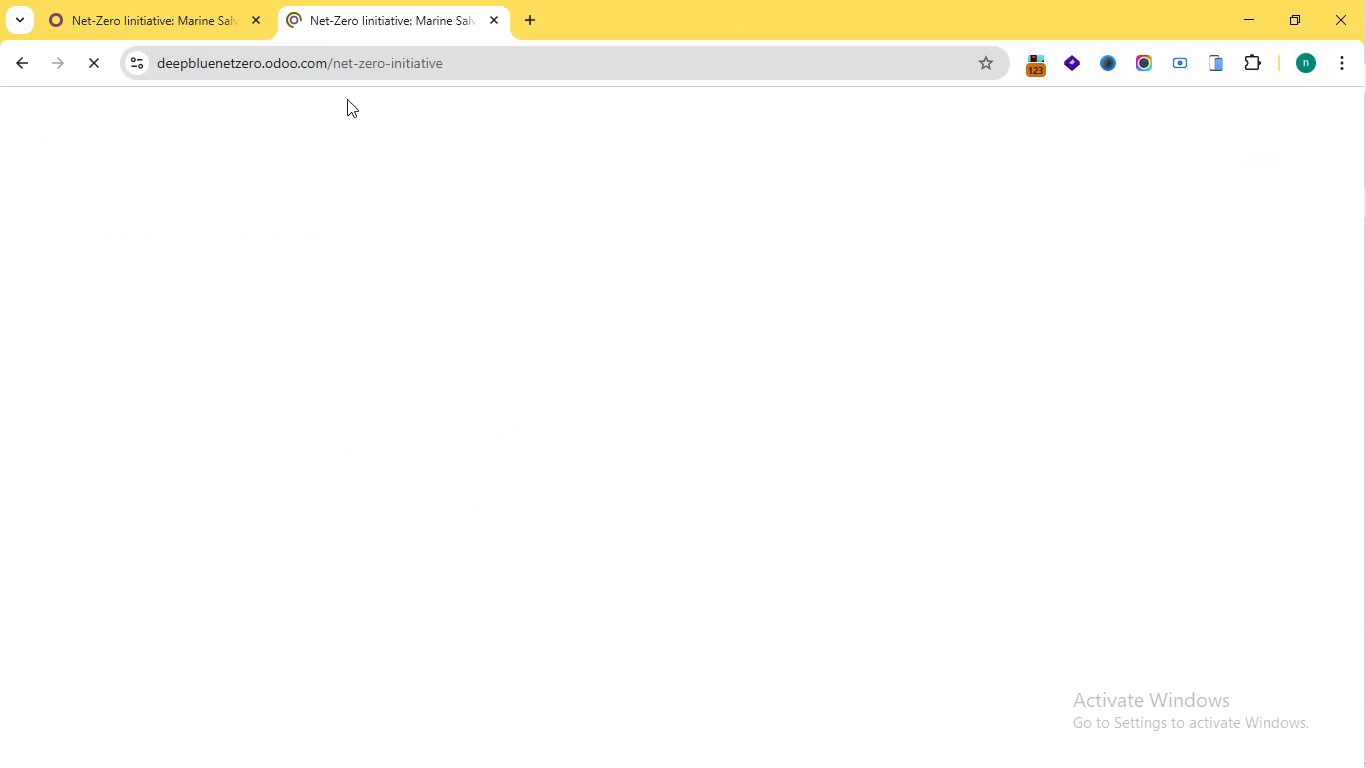 
left_click([192, 0])
 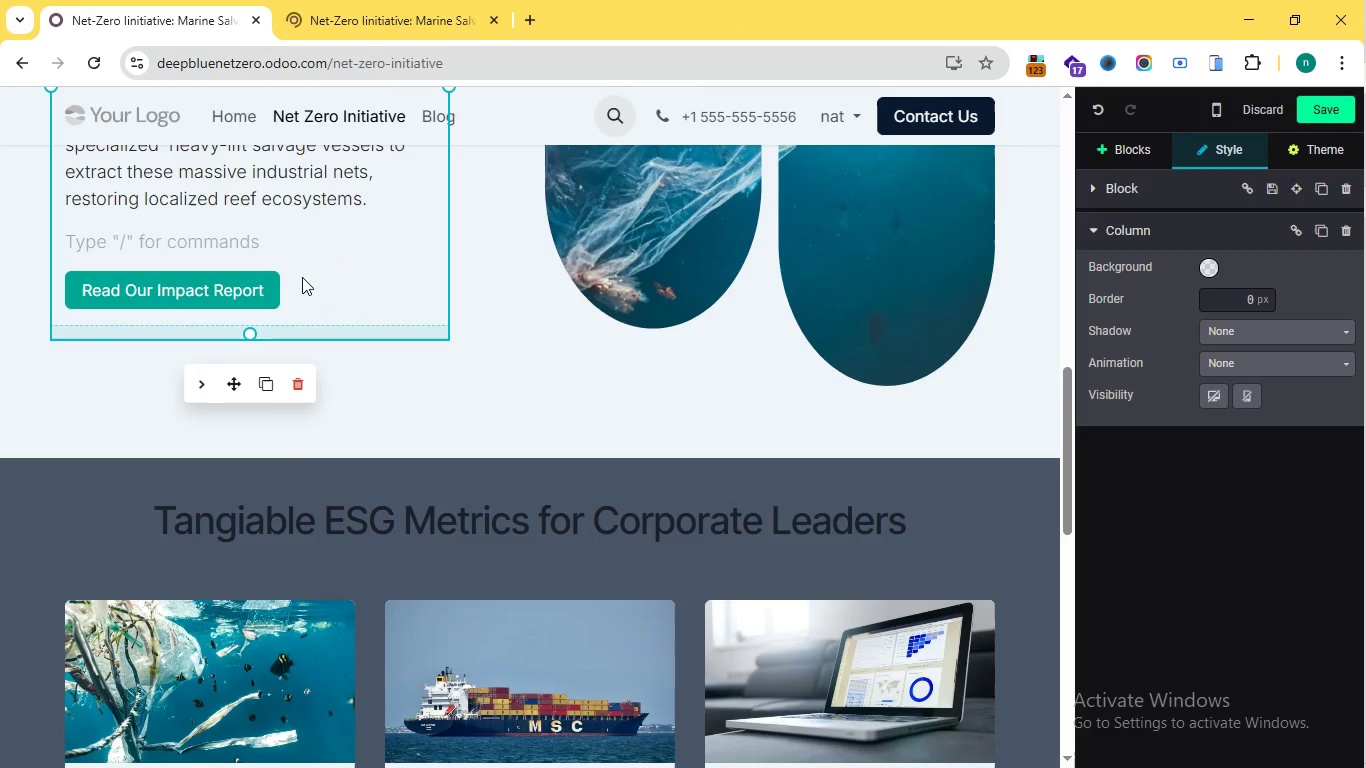 
left_click([247, 283])
 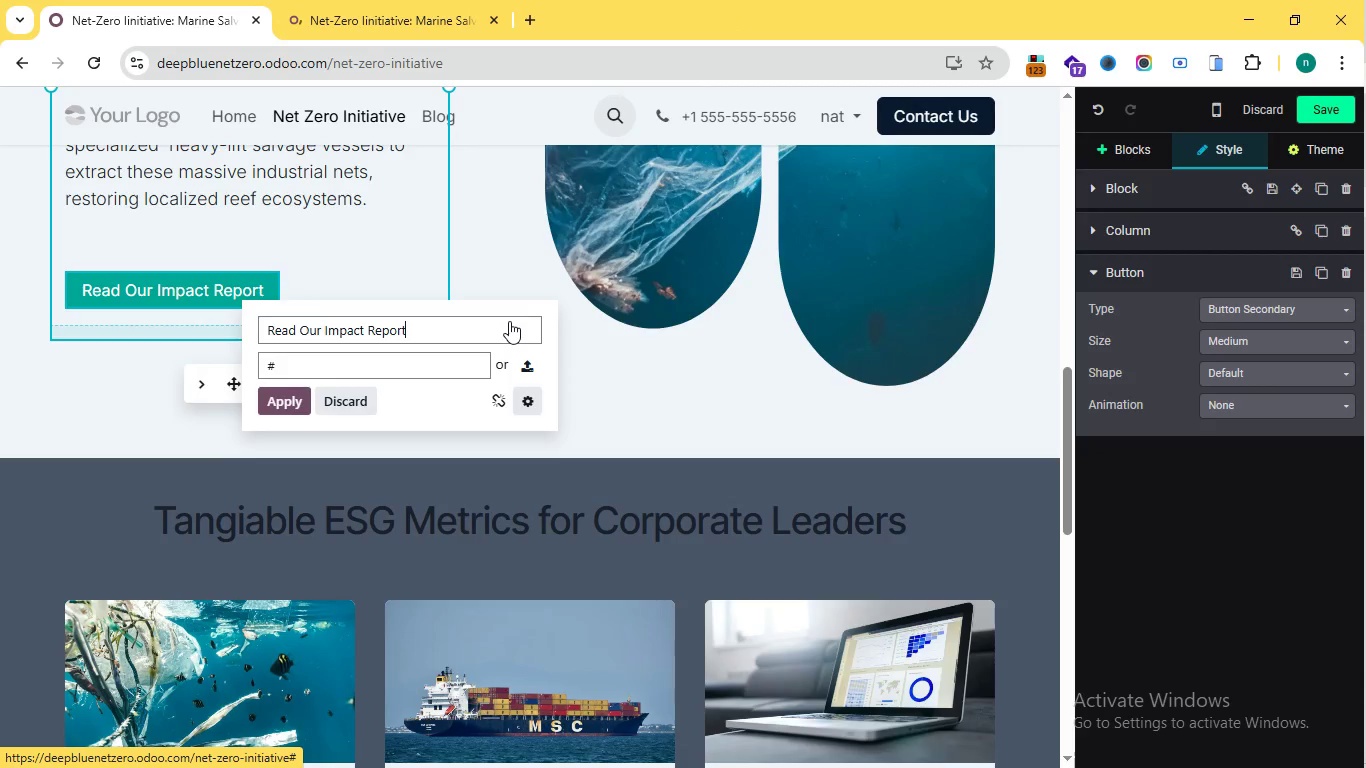 
left_click([510, 323])
 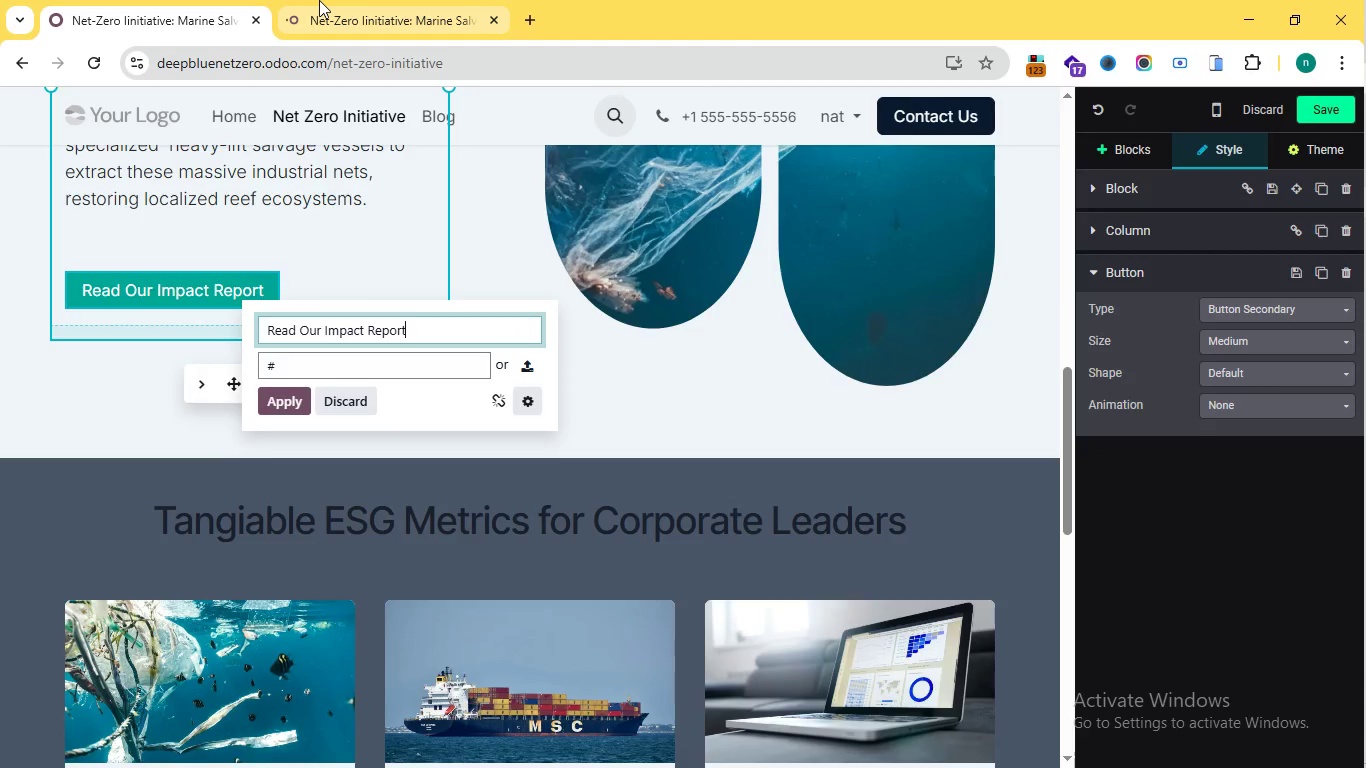 
left_click([321, 0])
 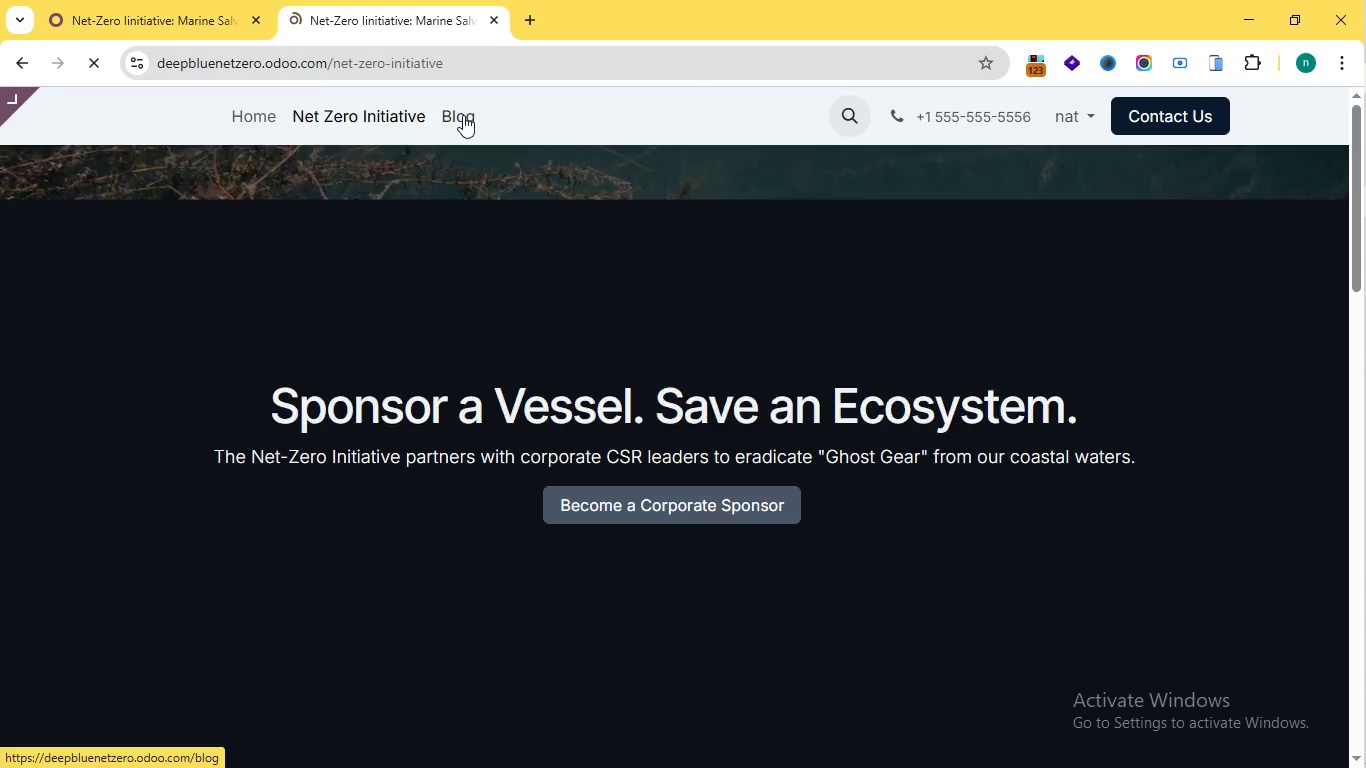 
left_click([463, 115])
 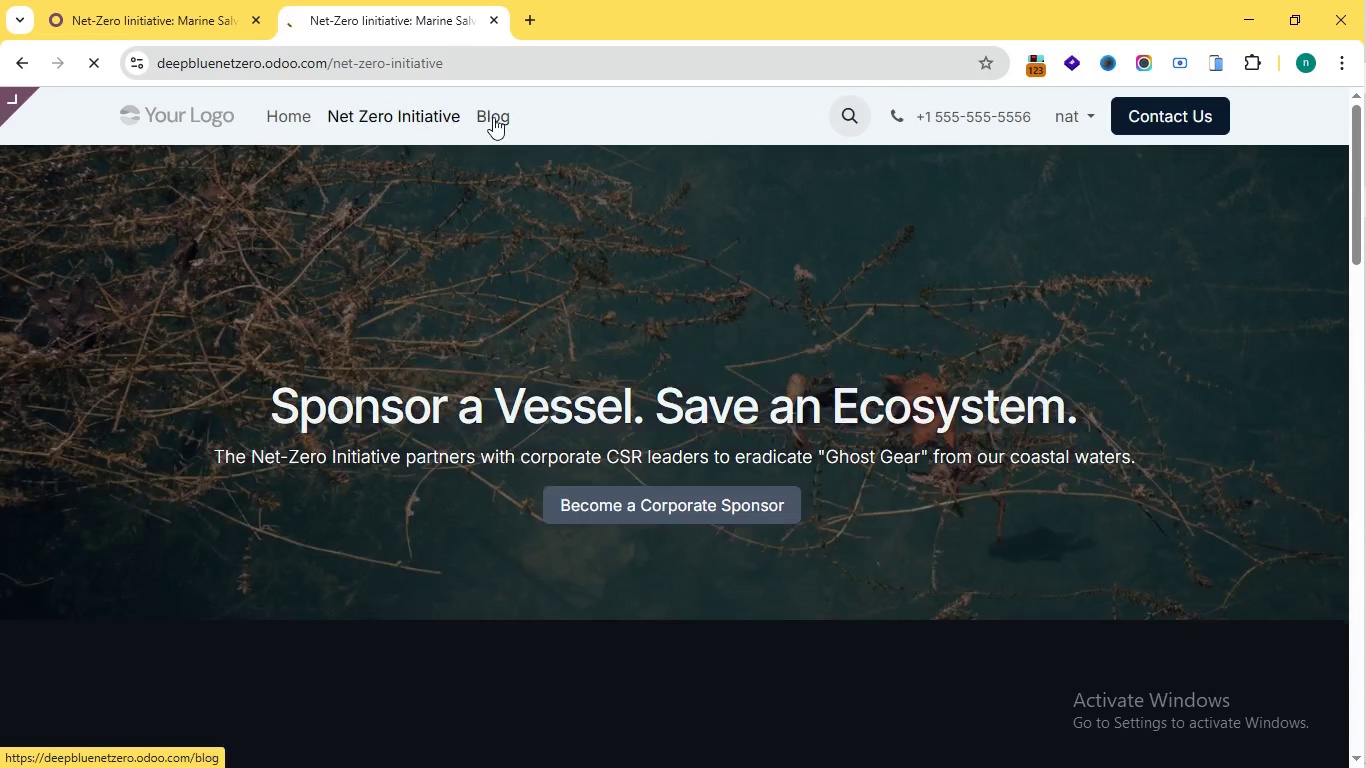 
left_click([480, 118])
 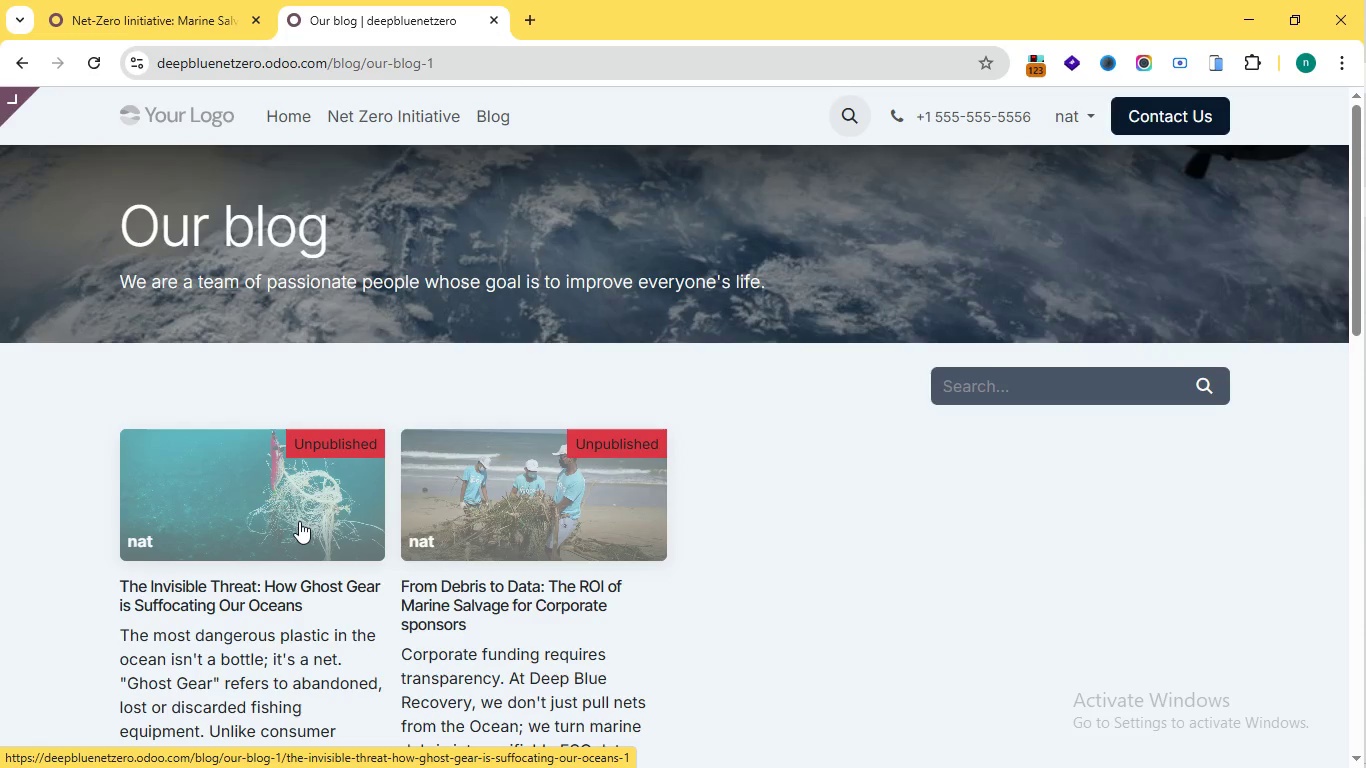 
wait(17.03)
 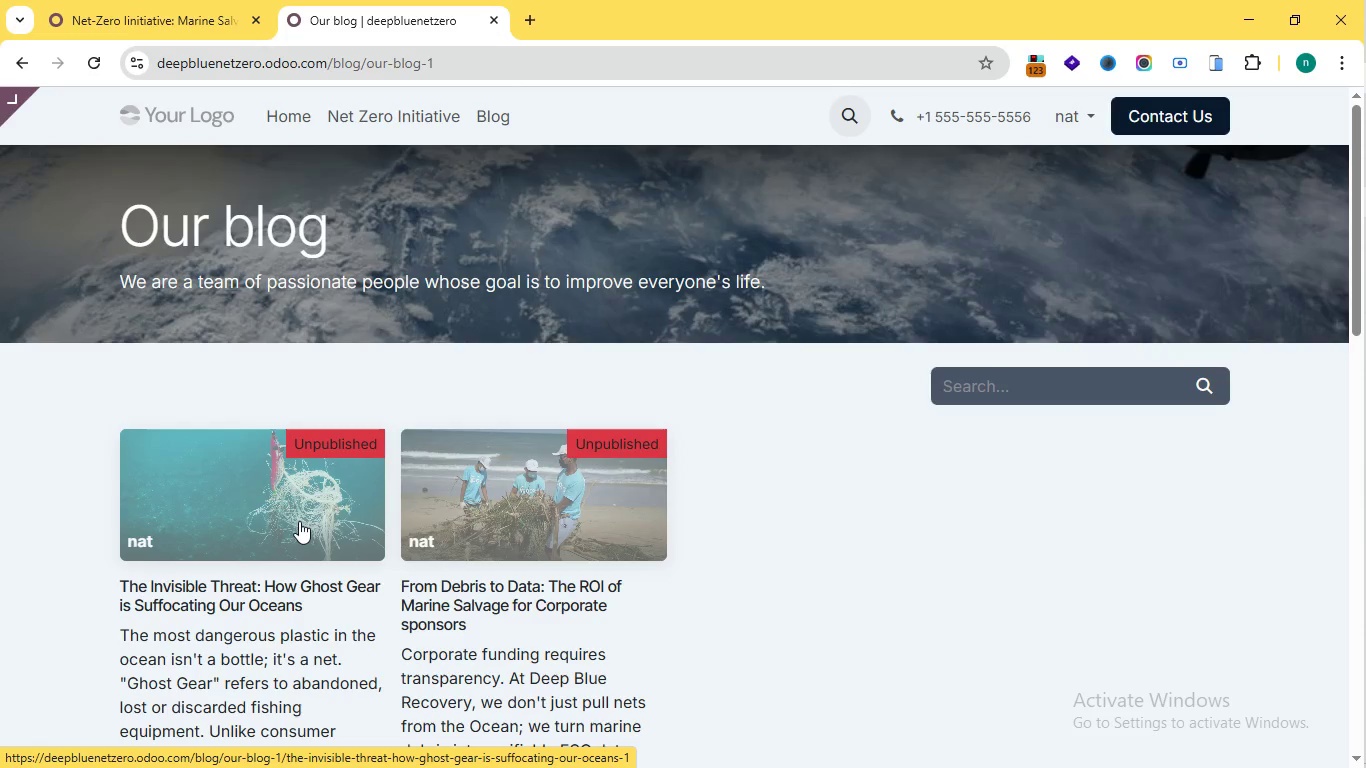 
scroll: coordinate [206, 472], scroll_direction: up, amount: 4.0
 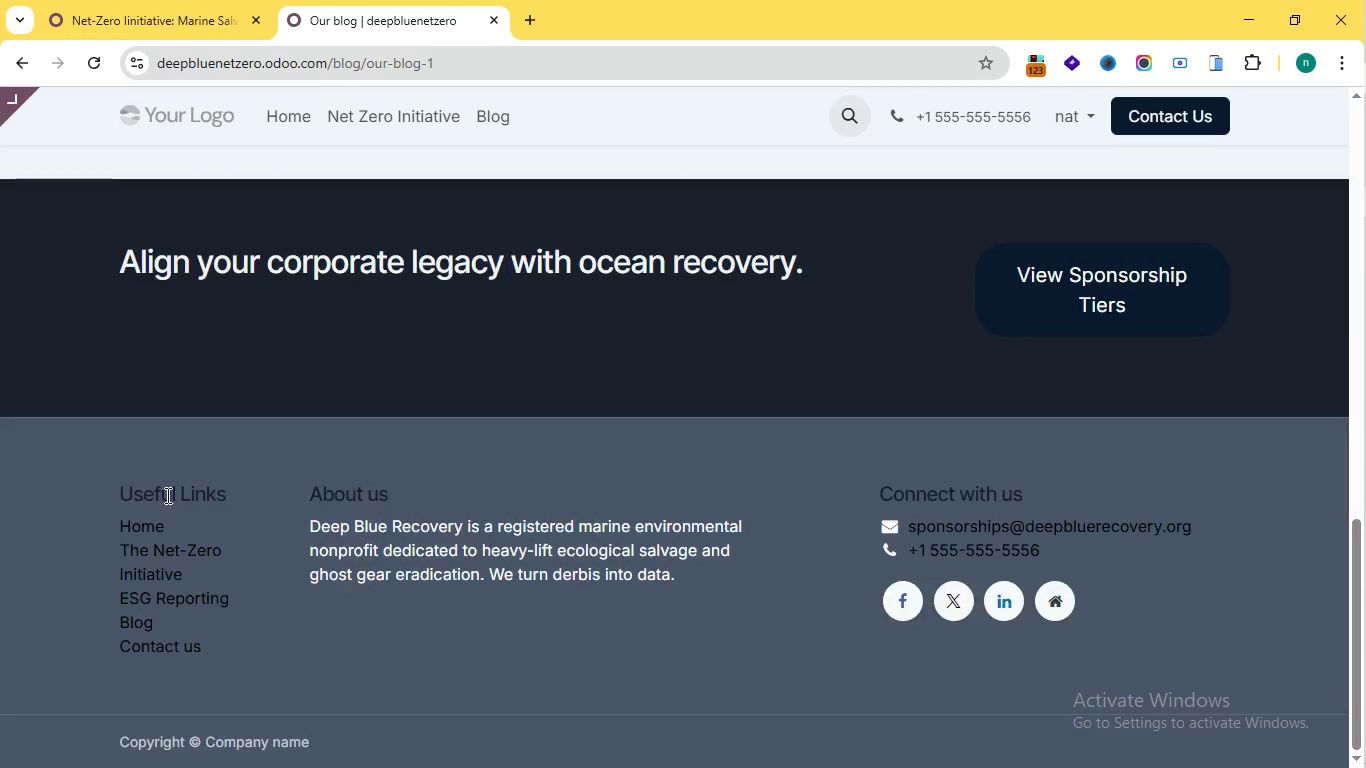 
scroll: coordinate [171, 493], scroll_direction: down, amount: 3.0
 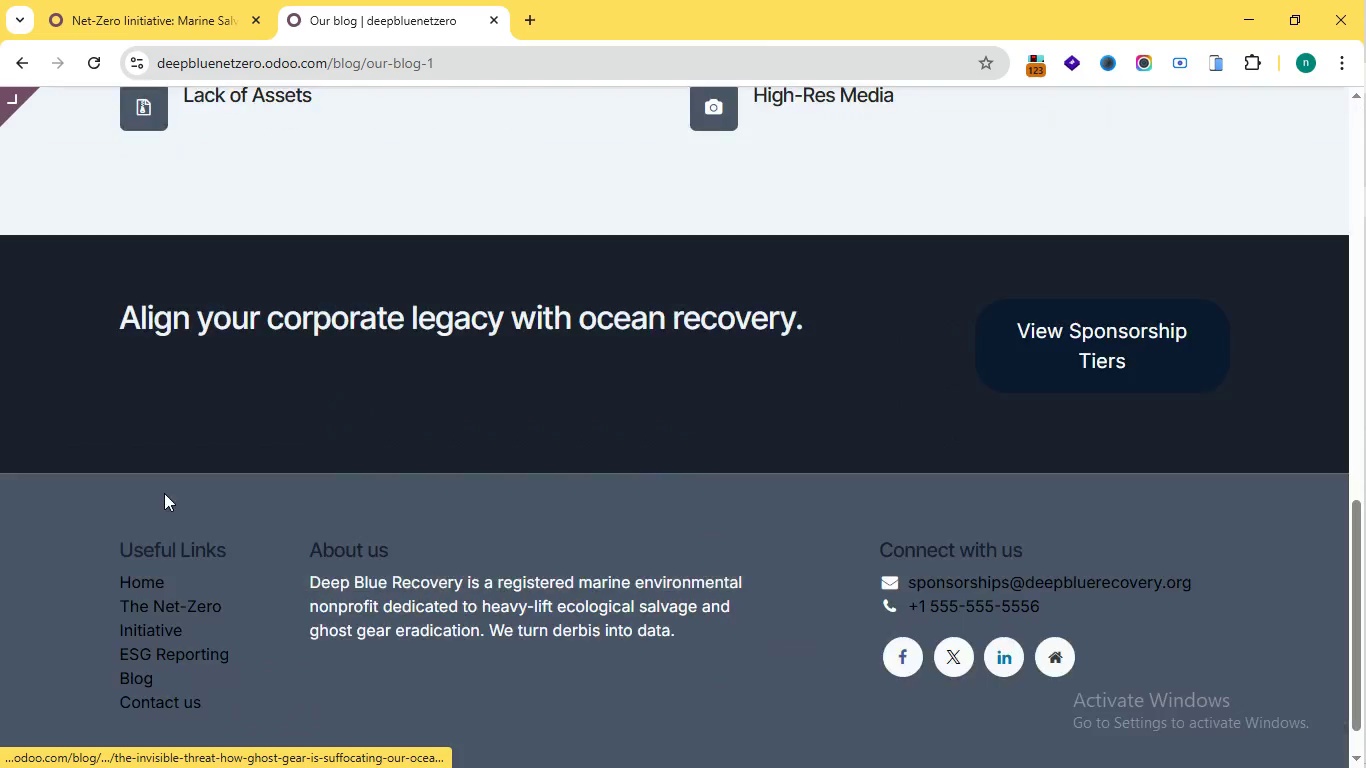 
scroll: coordinate [166, 495], scroll_direction: up, amount: 2.0
 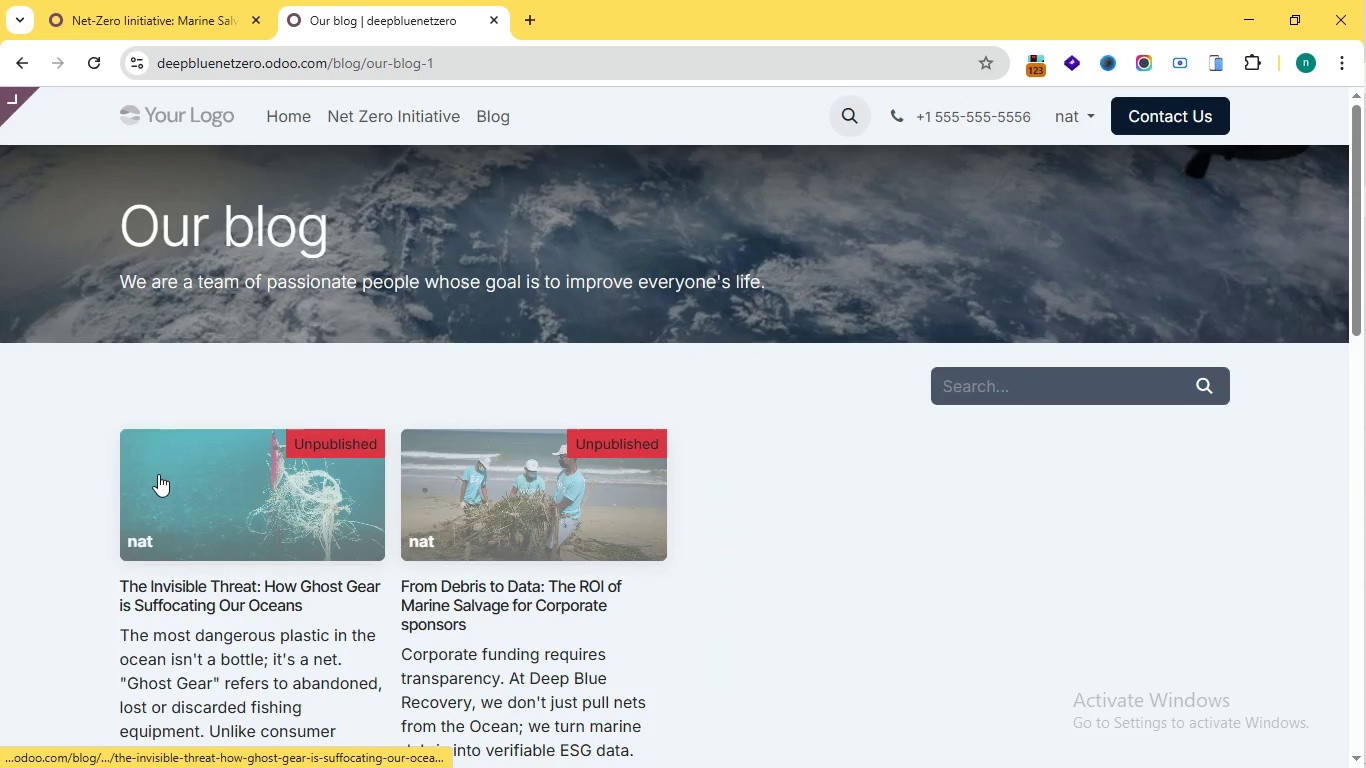 
scroll: coordinate [164, 493], scroll_direction: down, amount: 2.0
 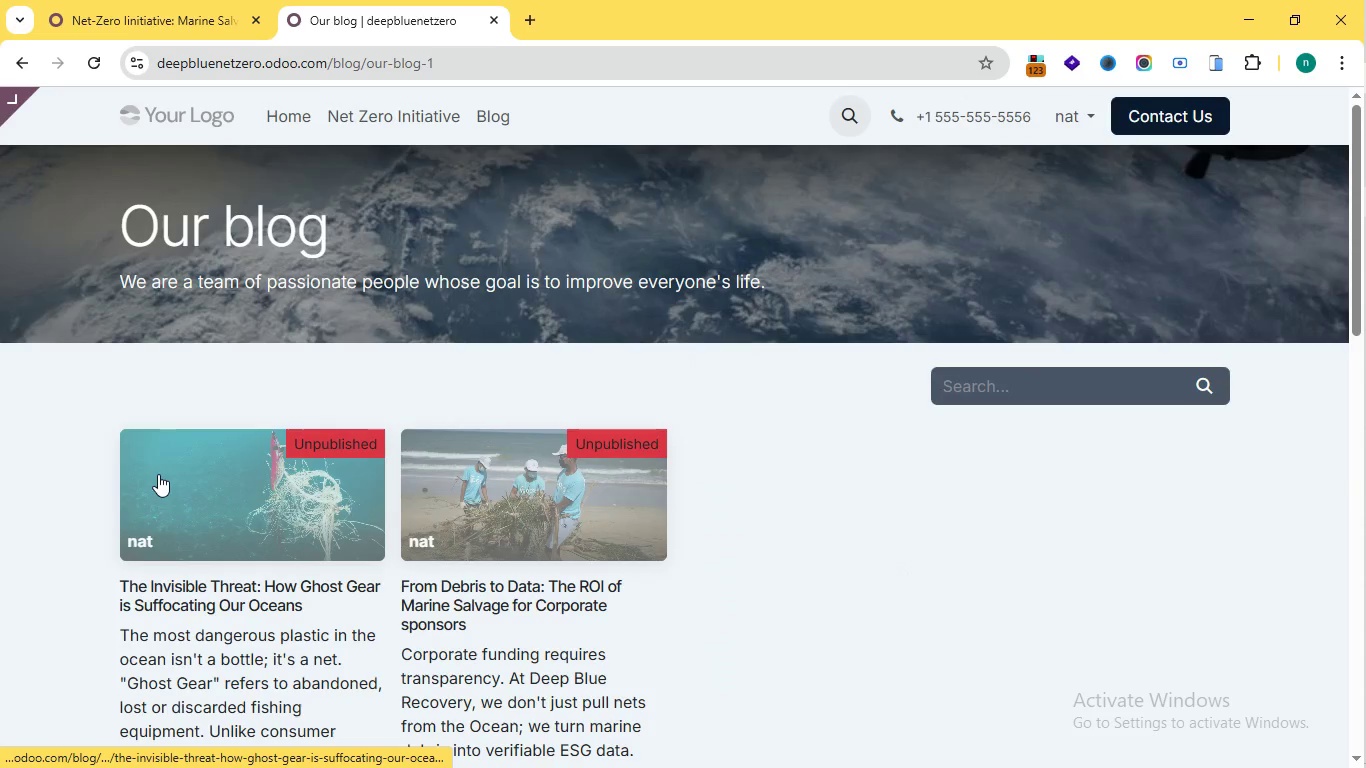 
scroll: coordinate [158, 474], scroll_direction: up, amount: 5.0
 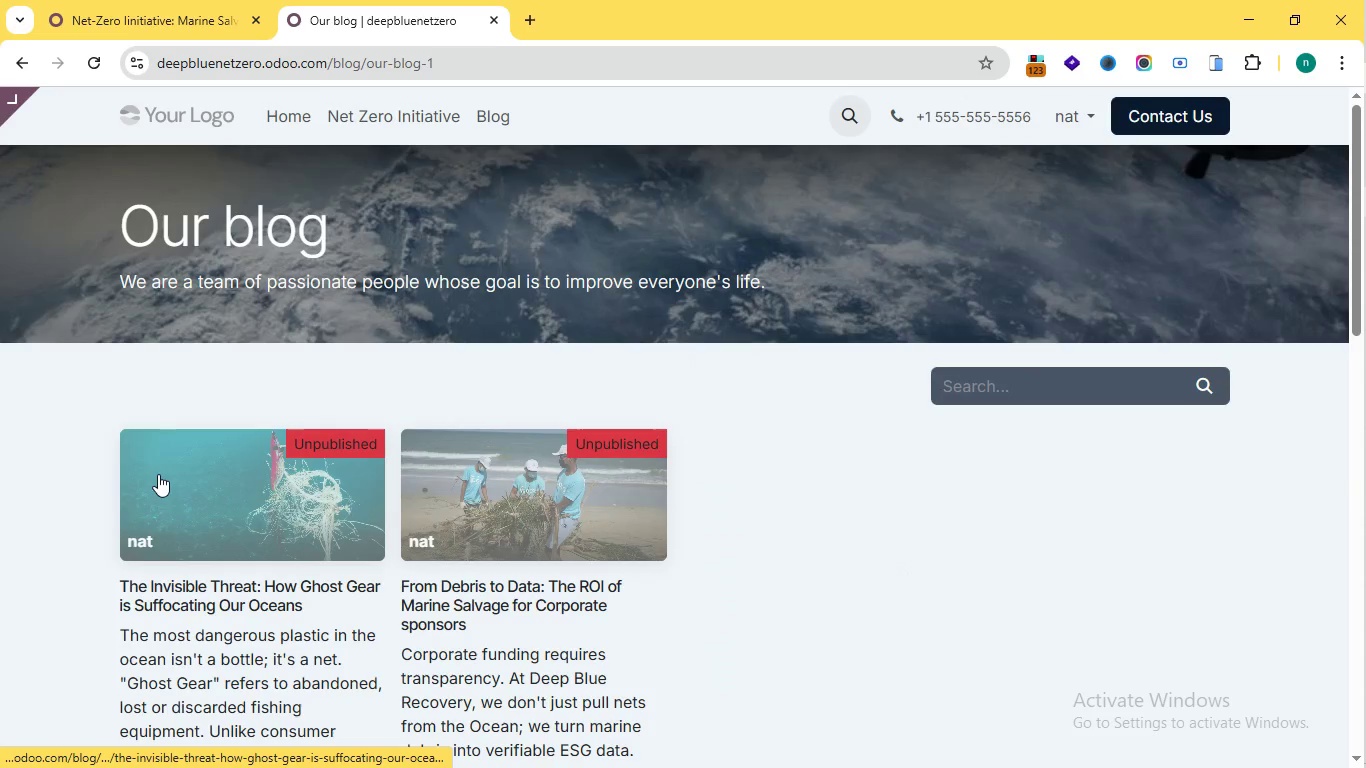 
mouse_move([168, 32])
 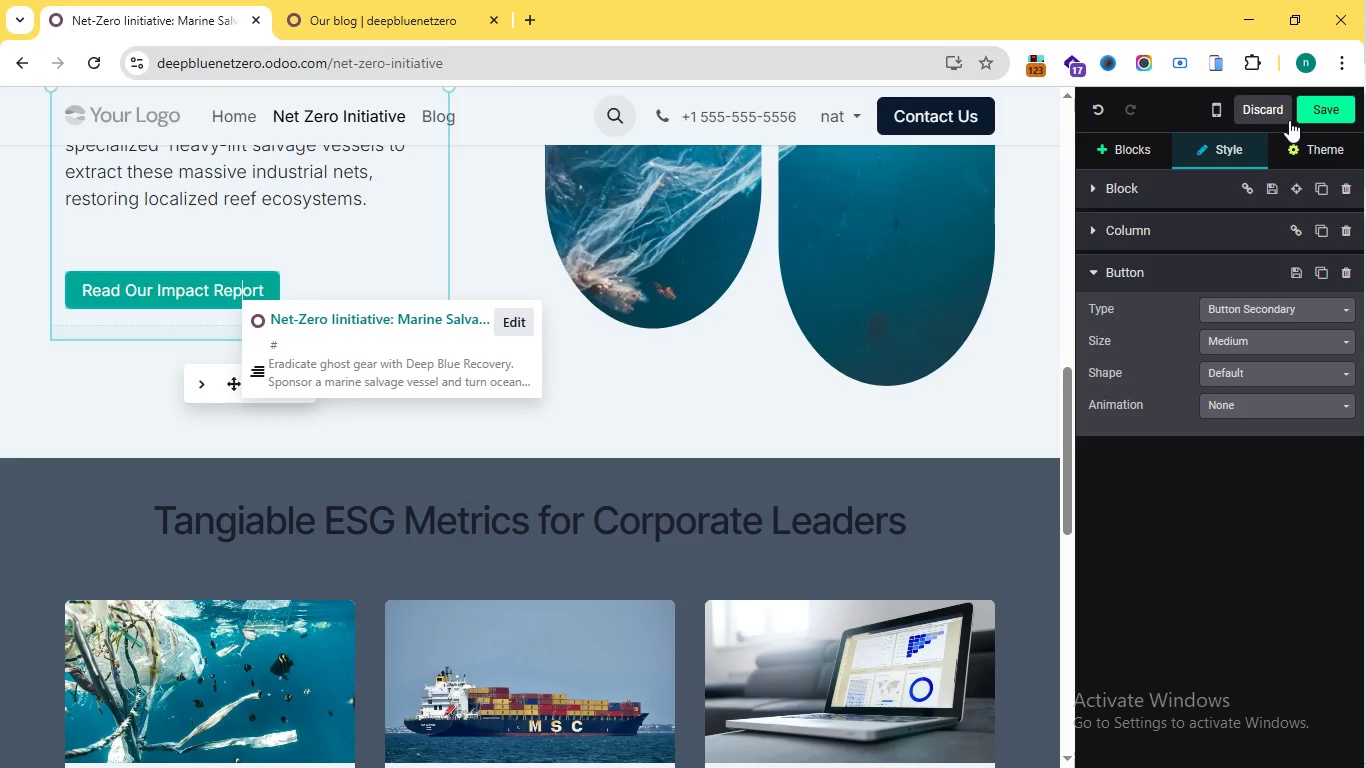 
wait(5.42)
 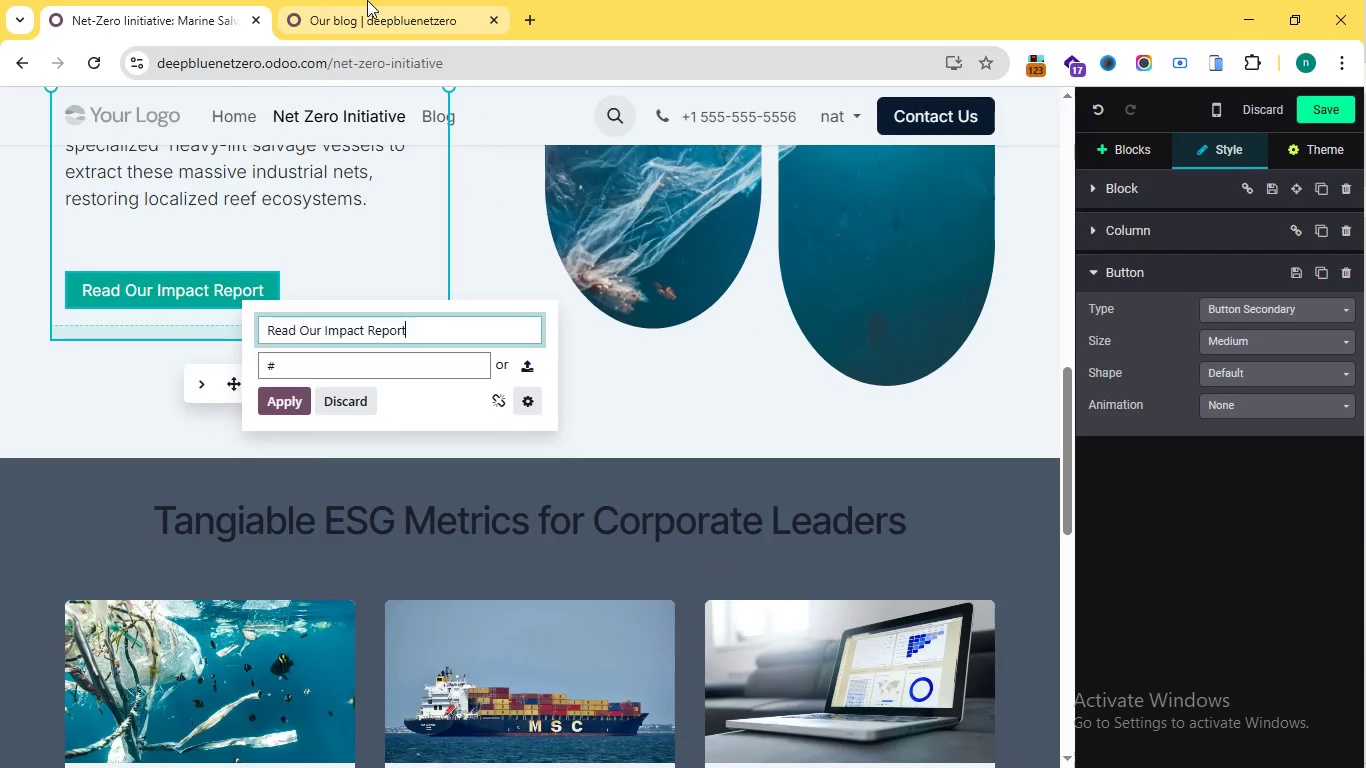 
left_click([1309, 110])
 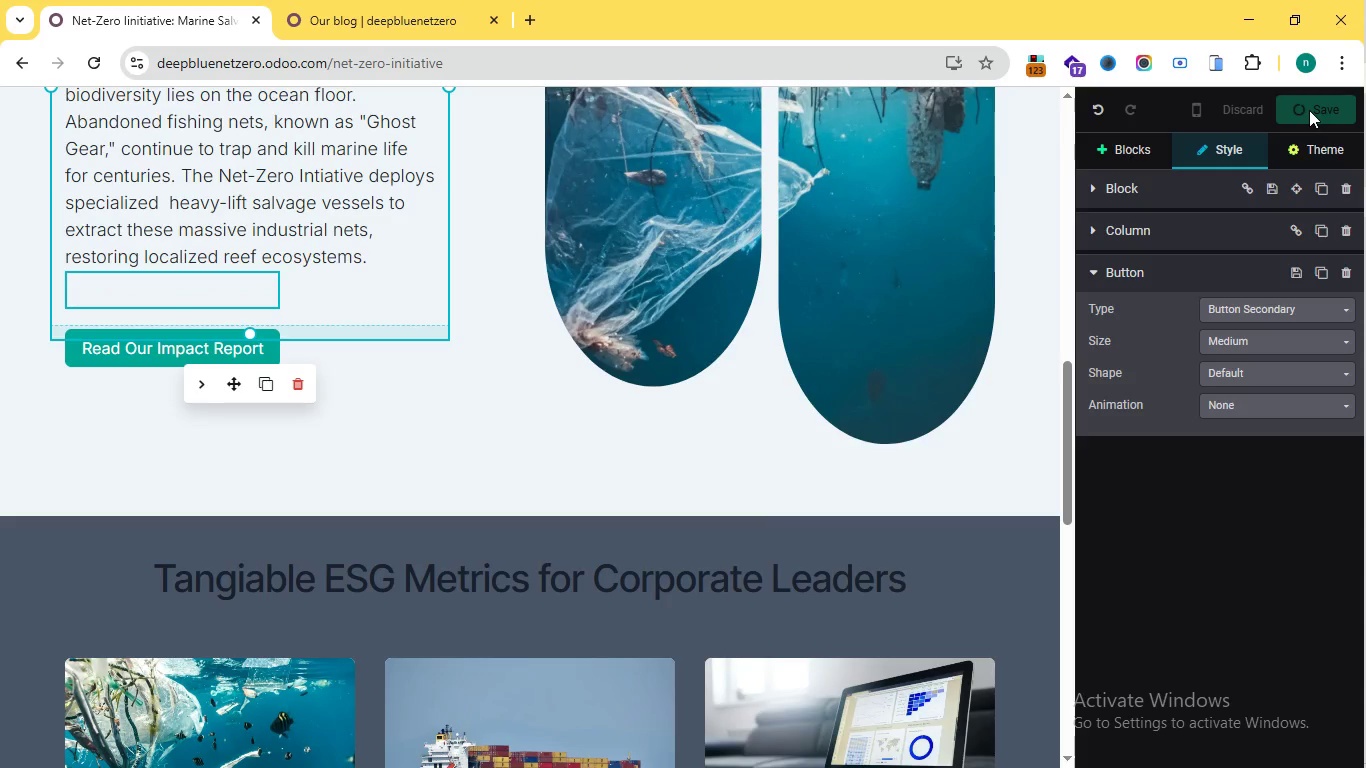 
left_click([391, 0])
 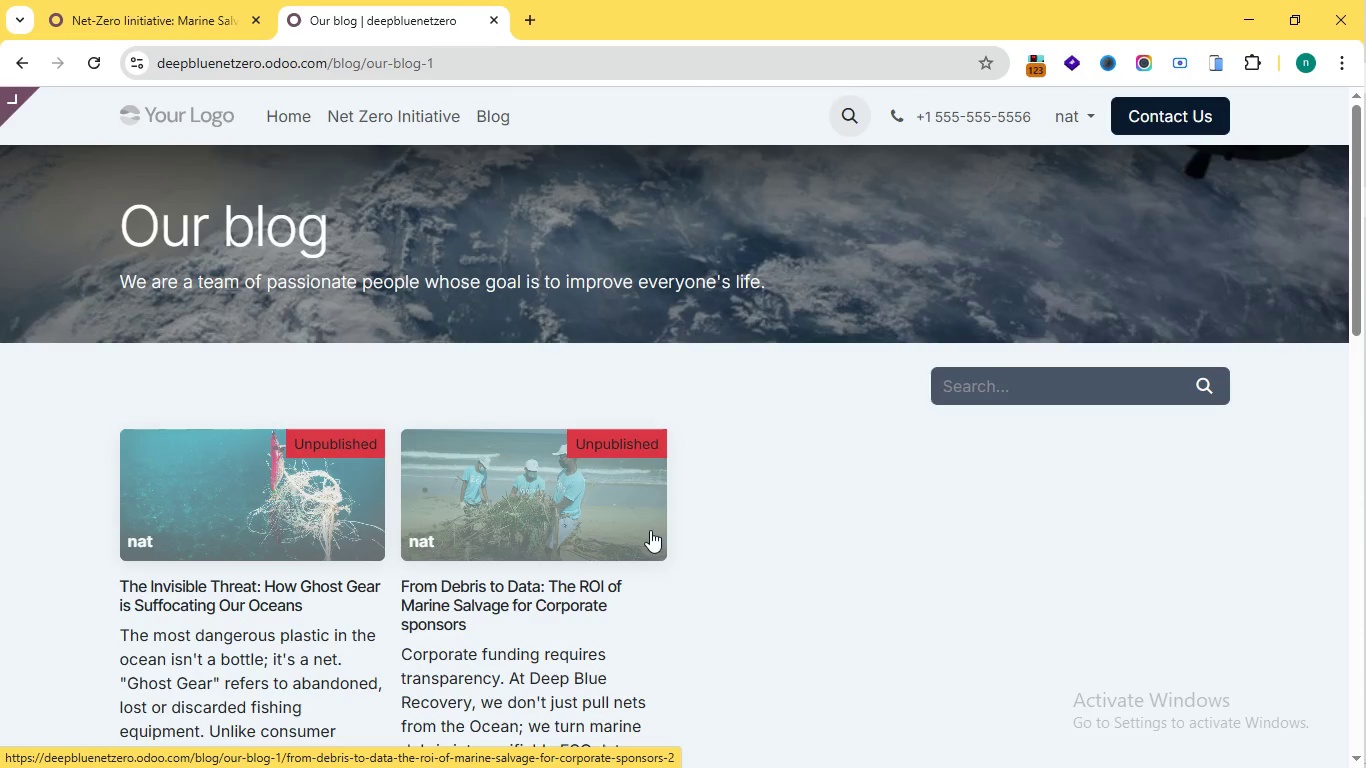 
wait(11.99)
 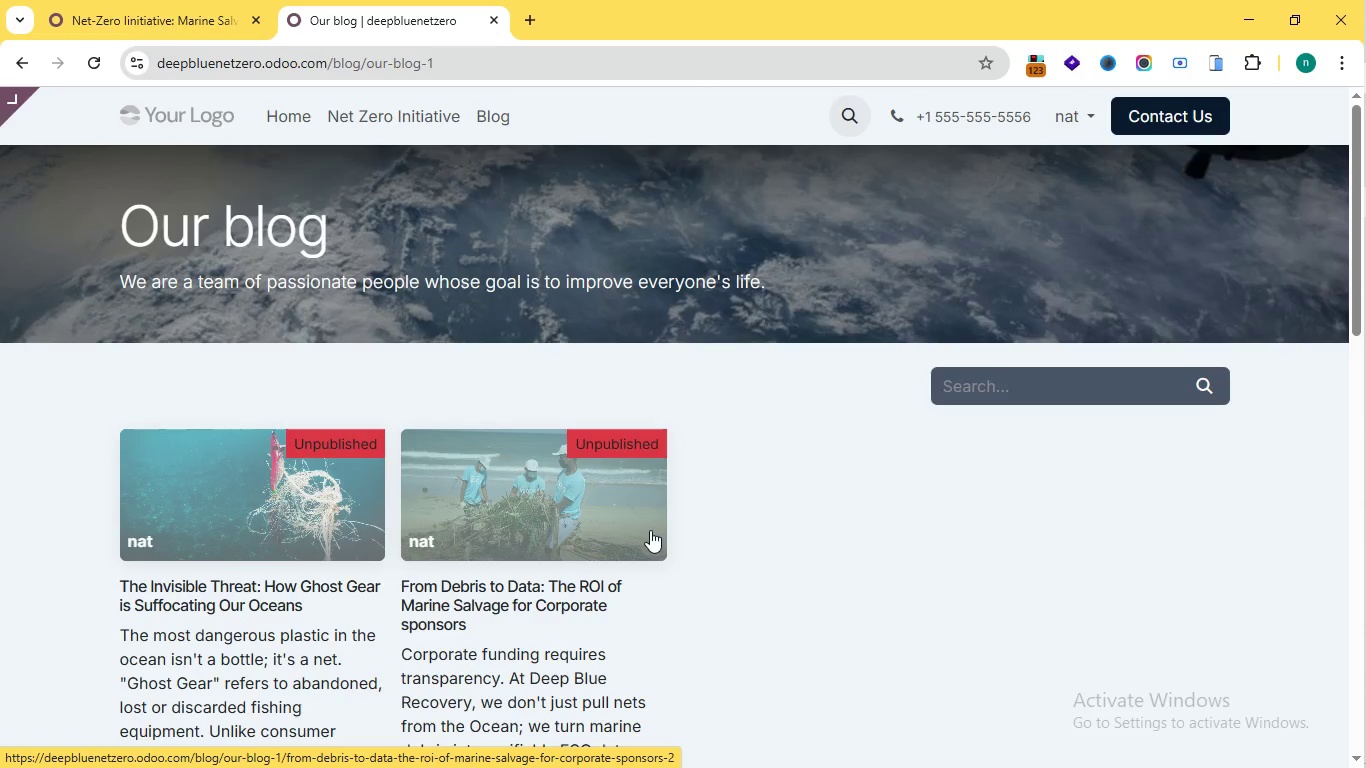 
key(ArrowDown)
 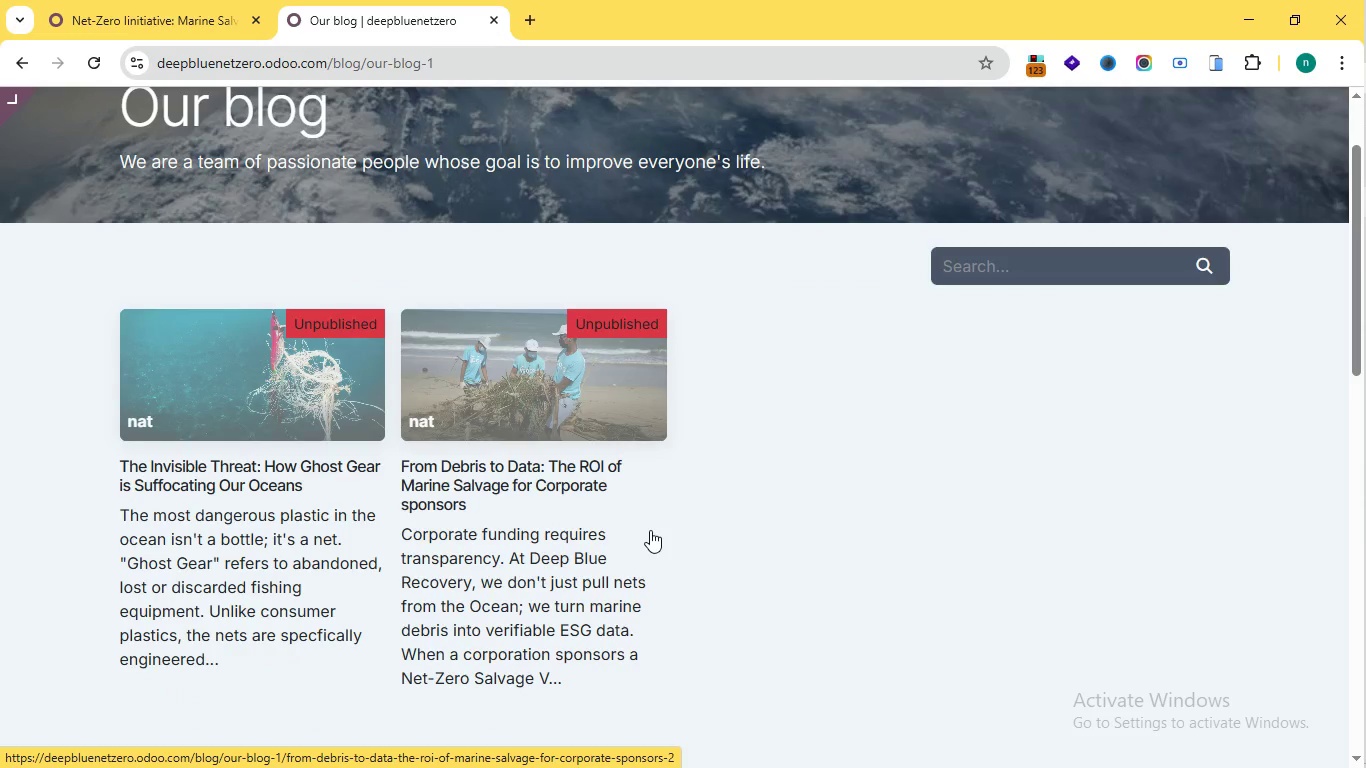 
key(ArrowDown)
 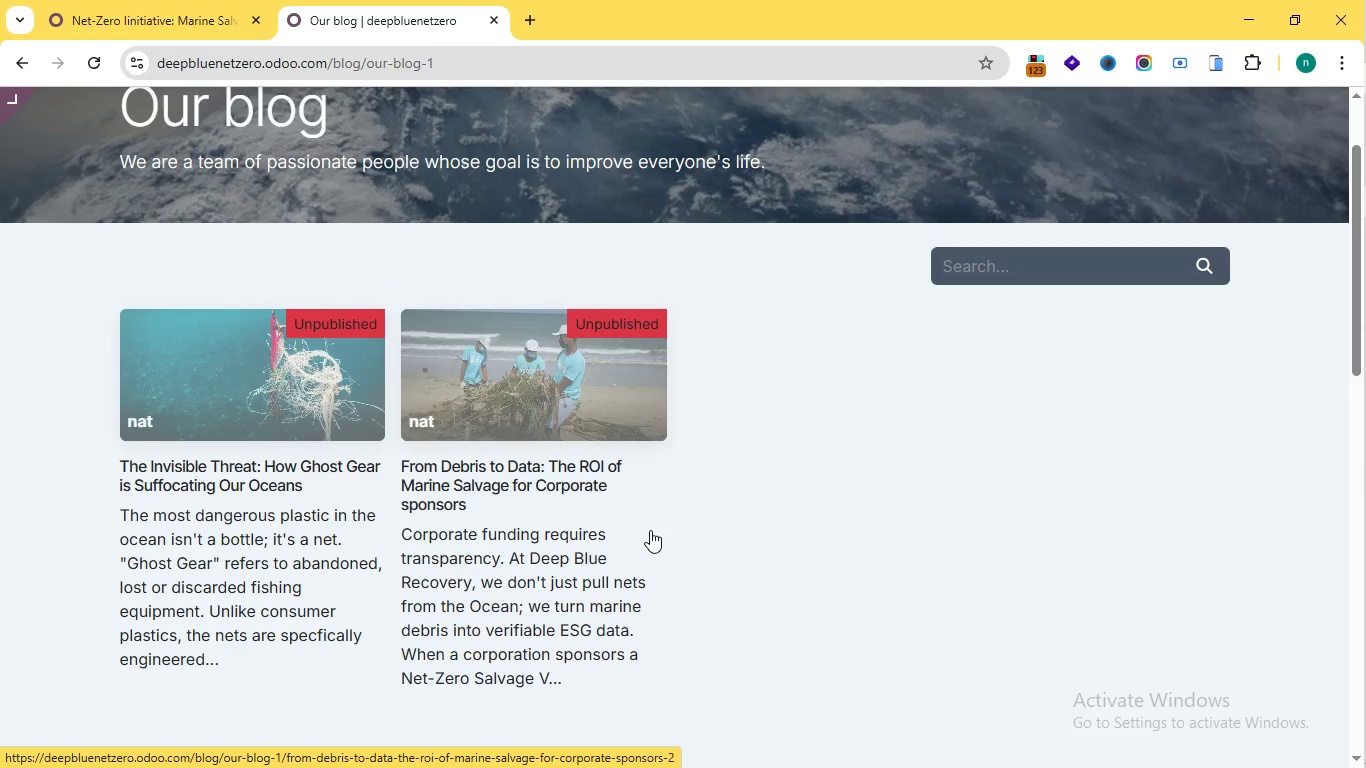 
key(ArrowDown)
 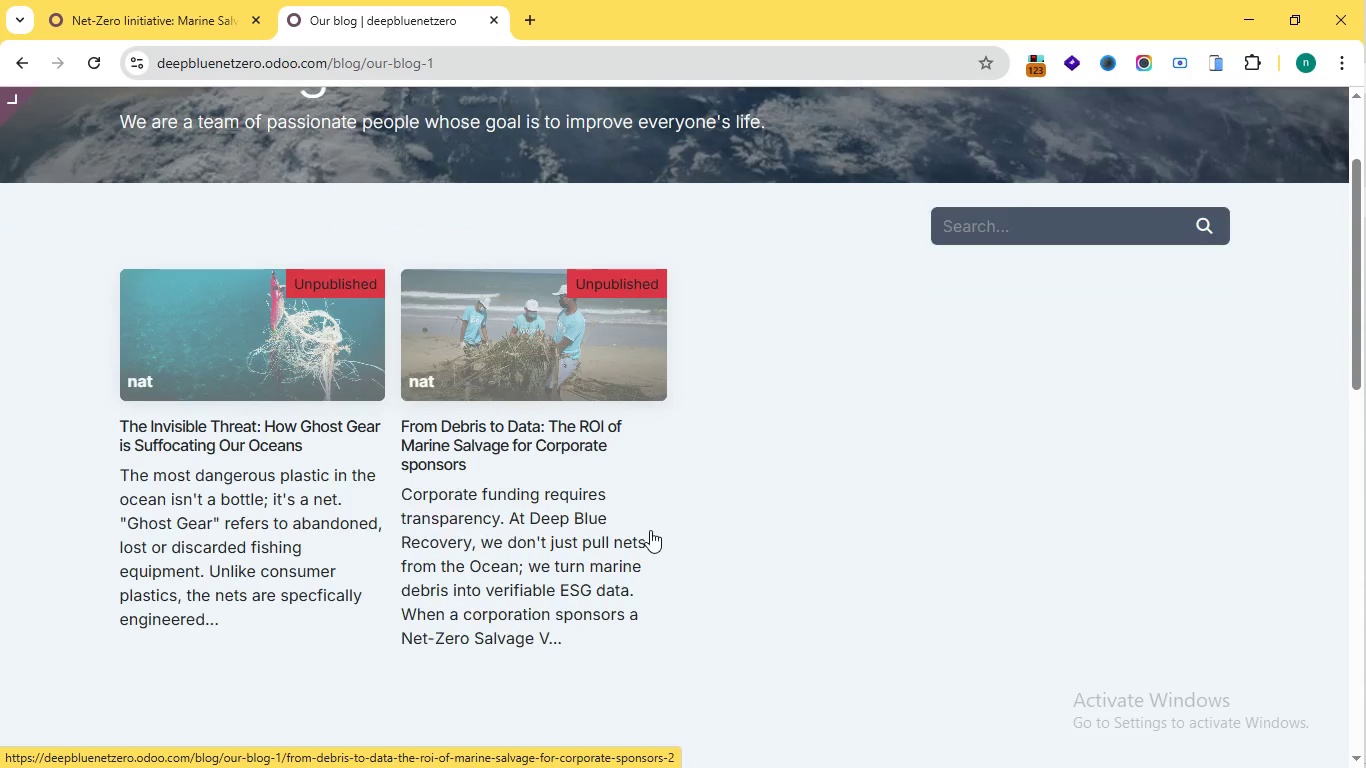 
hold_key(key=ArrowDown, duration=0.92)
 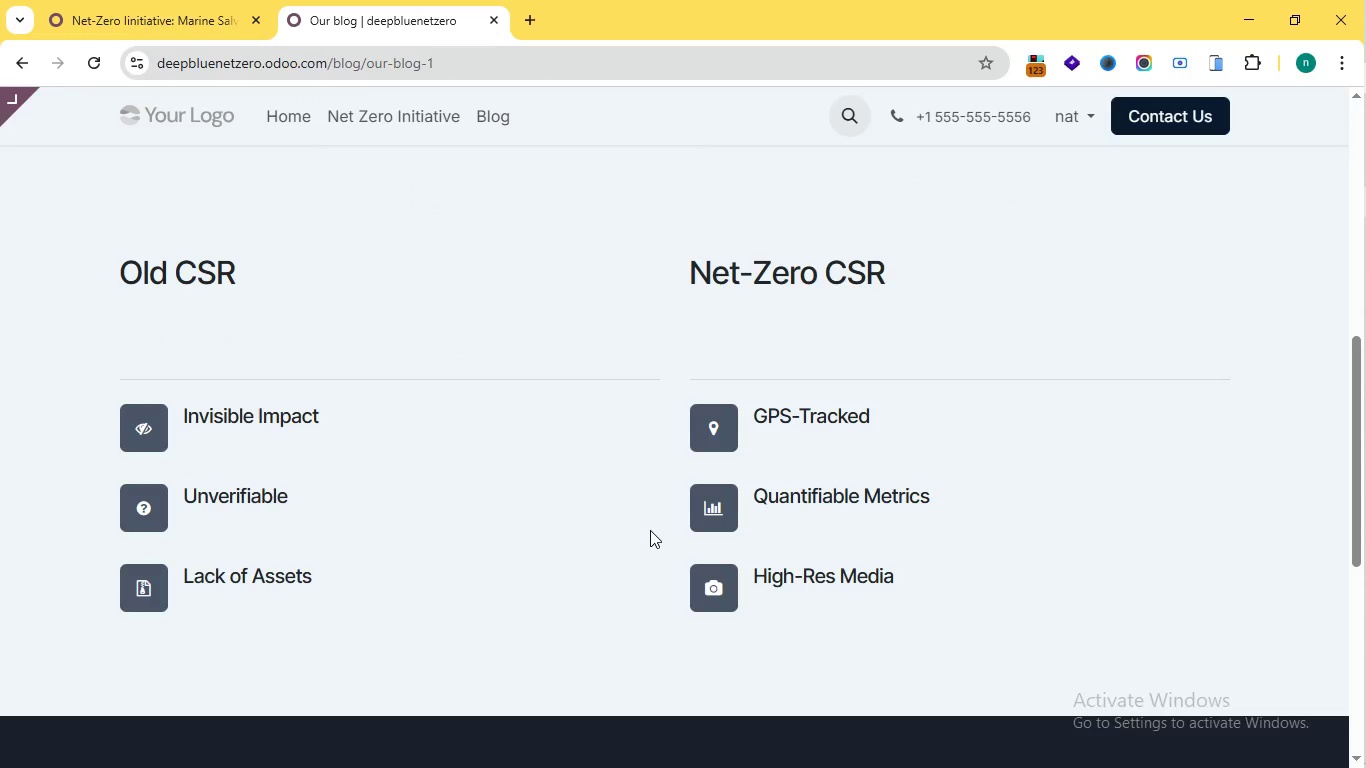 
wait(7.22)
 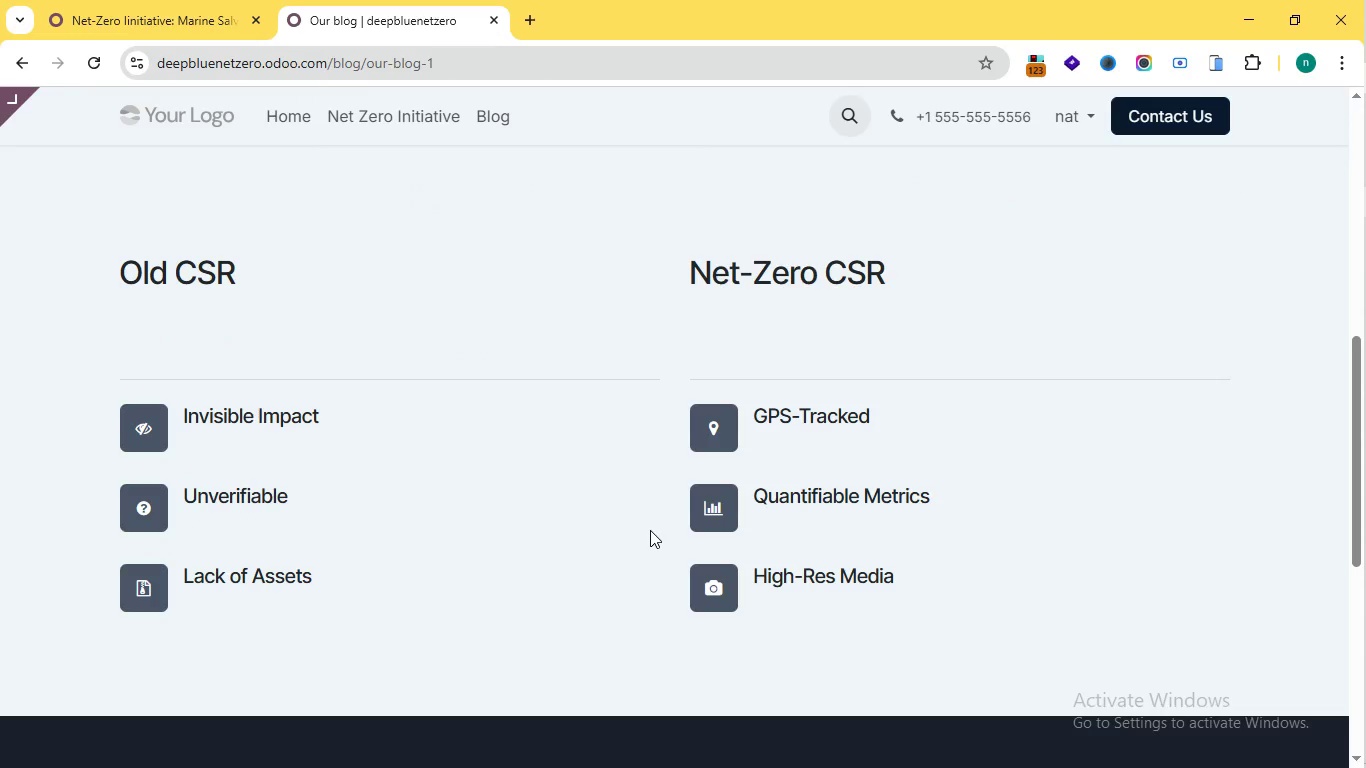 
hold_key(key=ArrowDown, duration=0.8)
 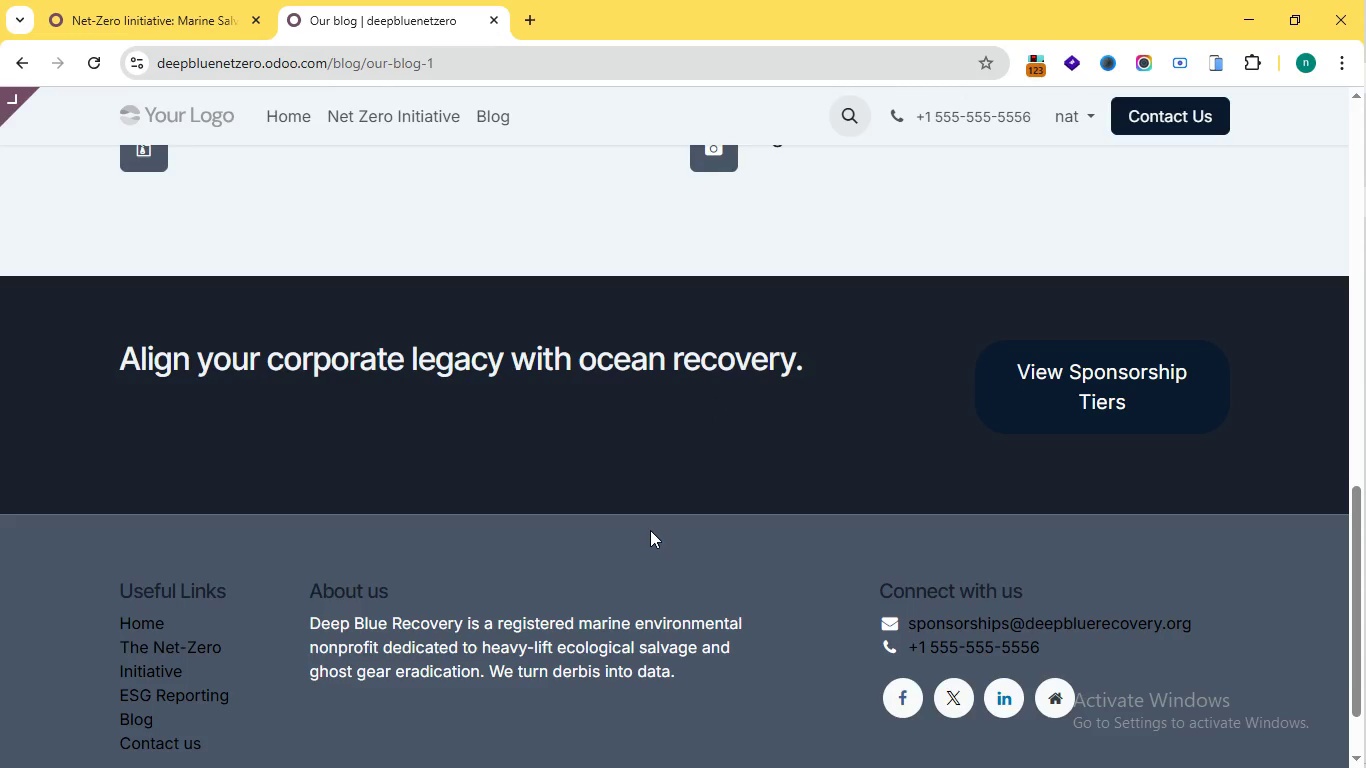 
key(ArrowDown)
 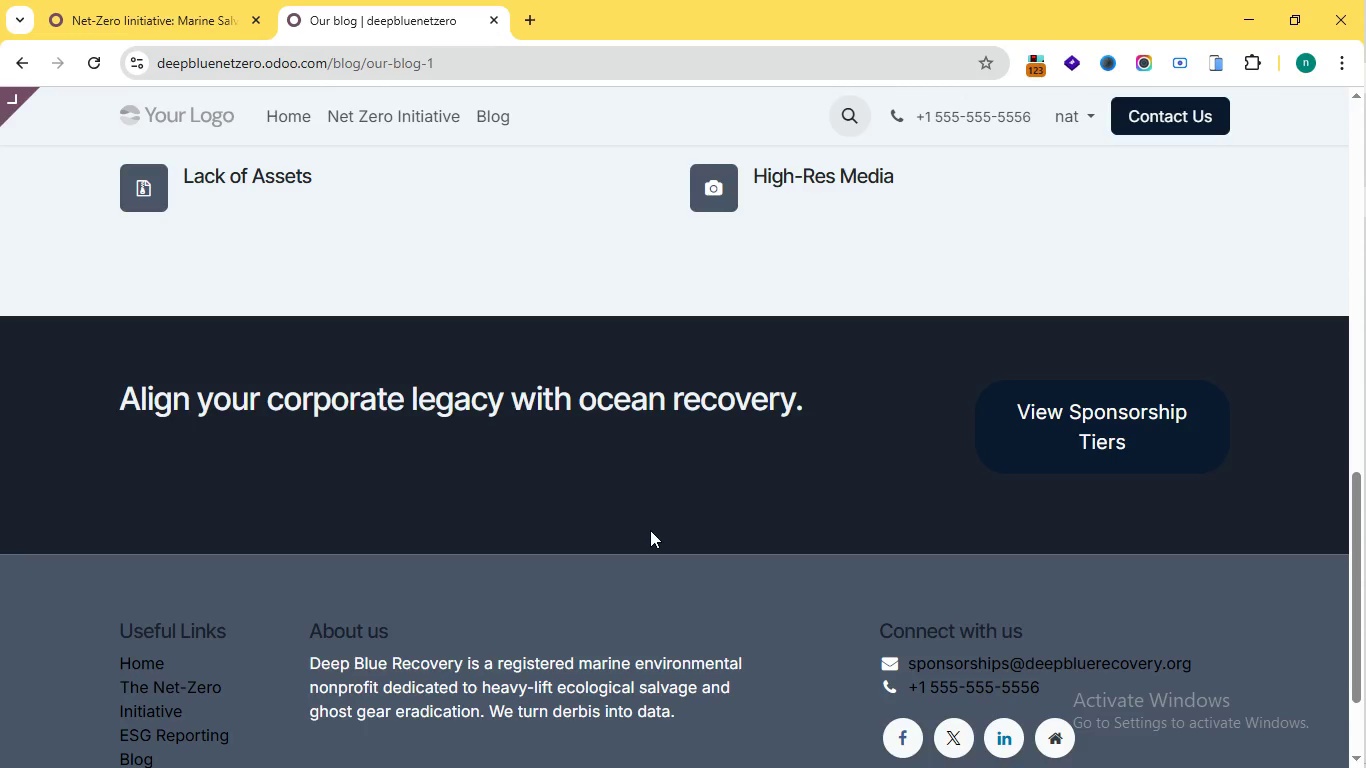 
hold_key(key=ArrowUp, duration=1.5)
 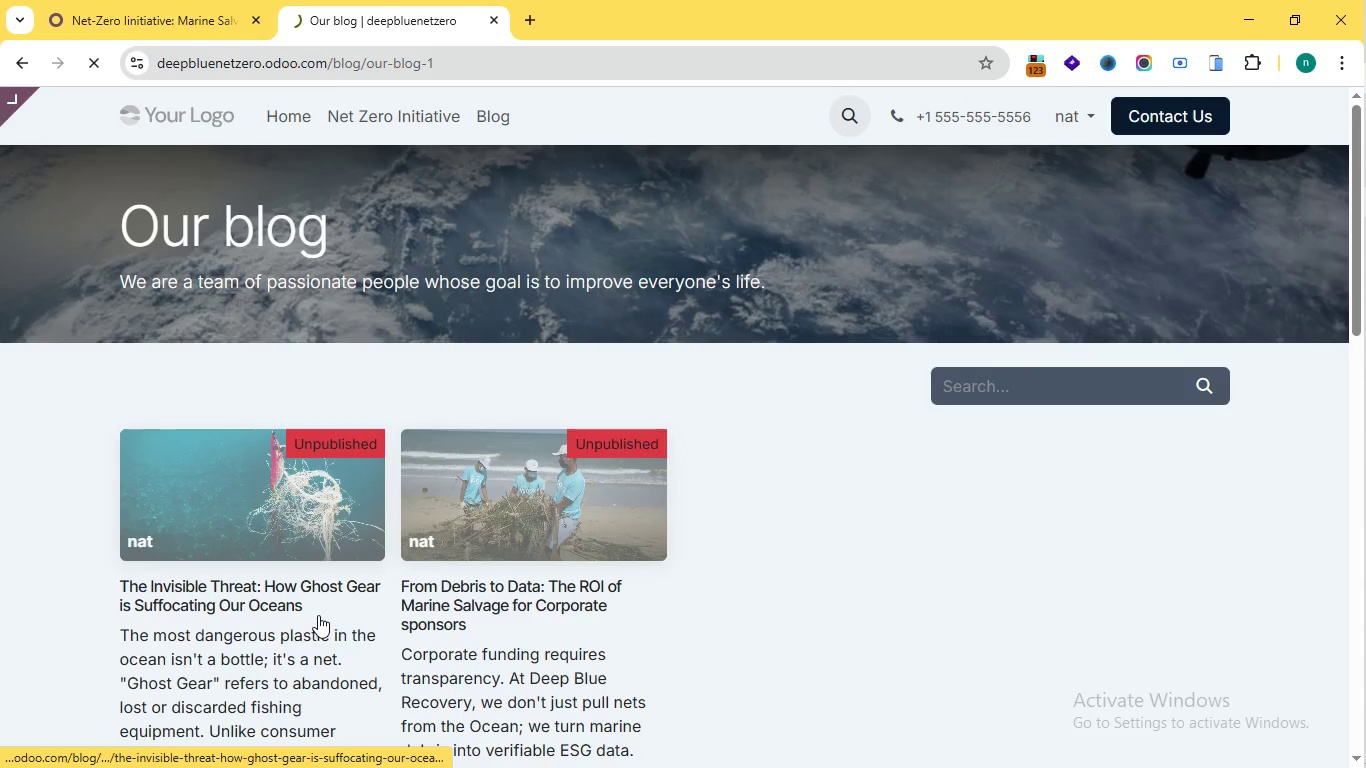 
key(ArrowUp)
 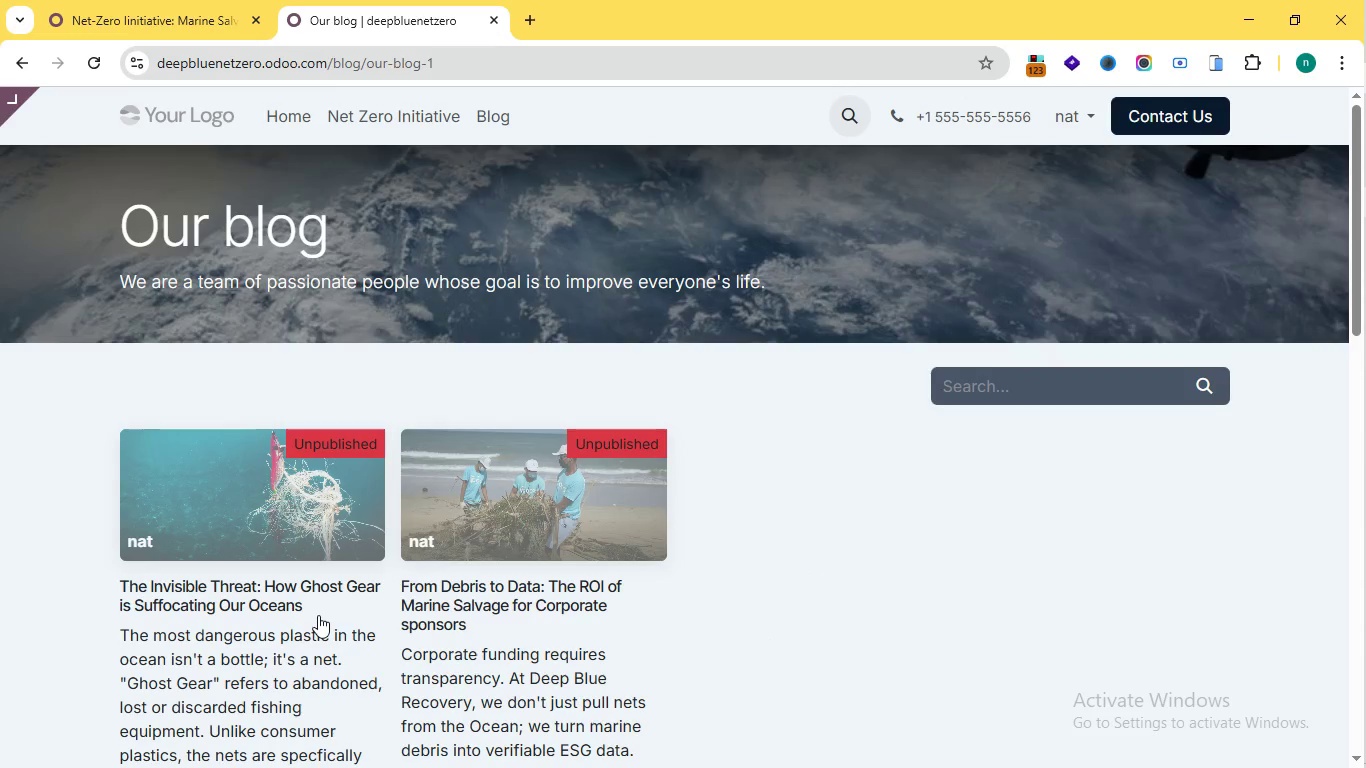 
key(ArrowUp)
 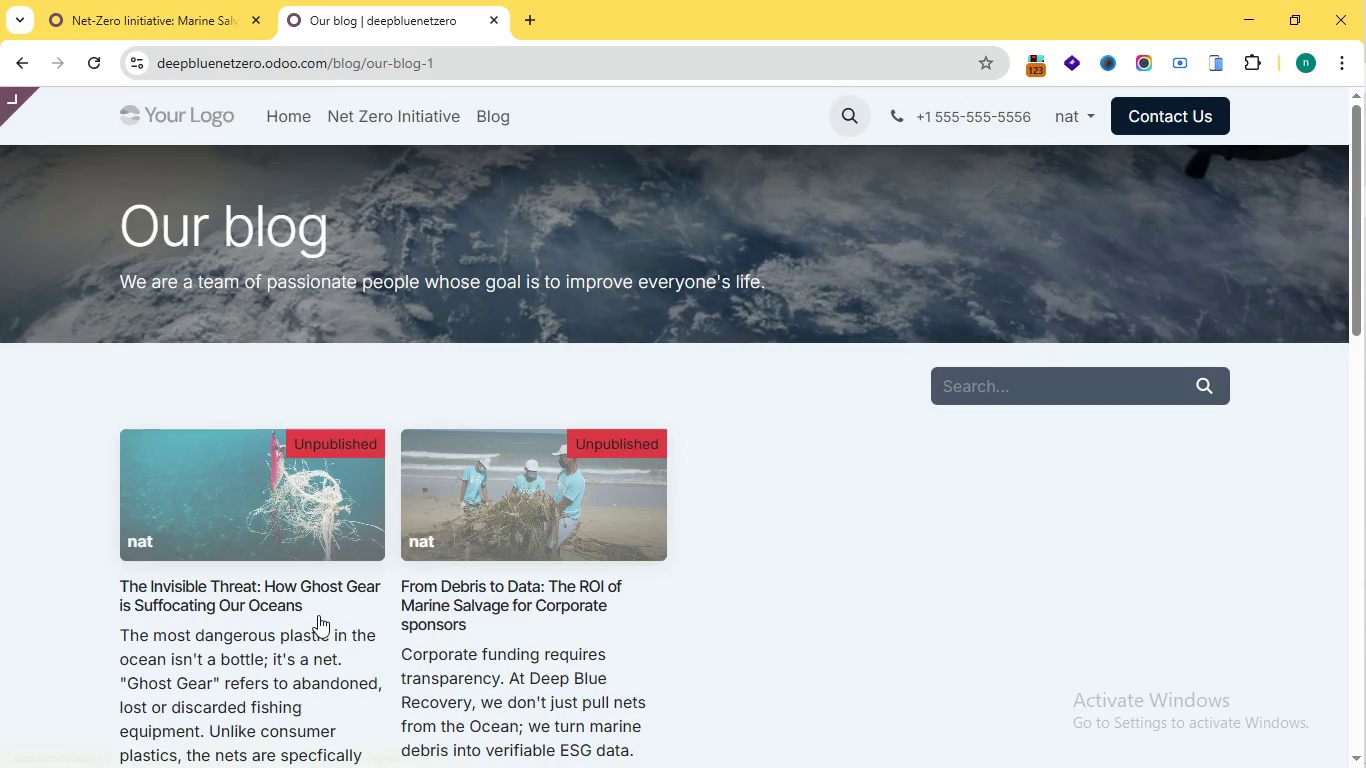 
key(ArrowUp)
 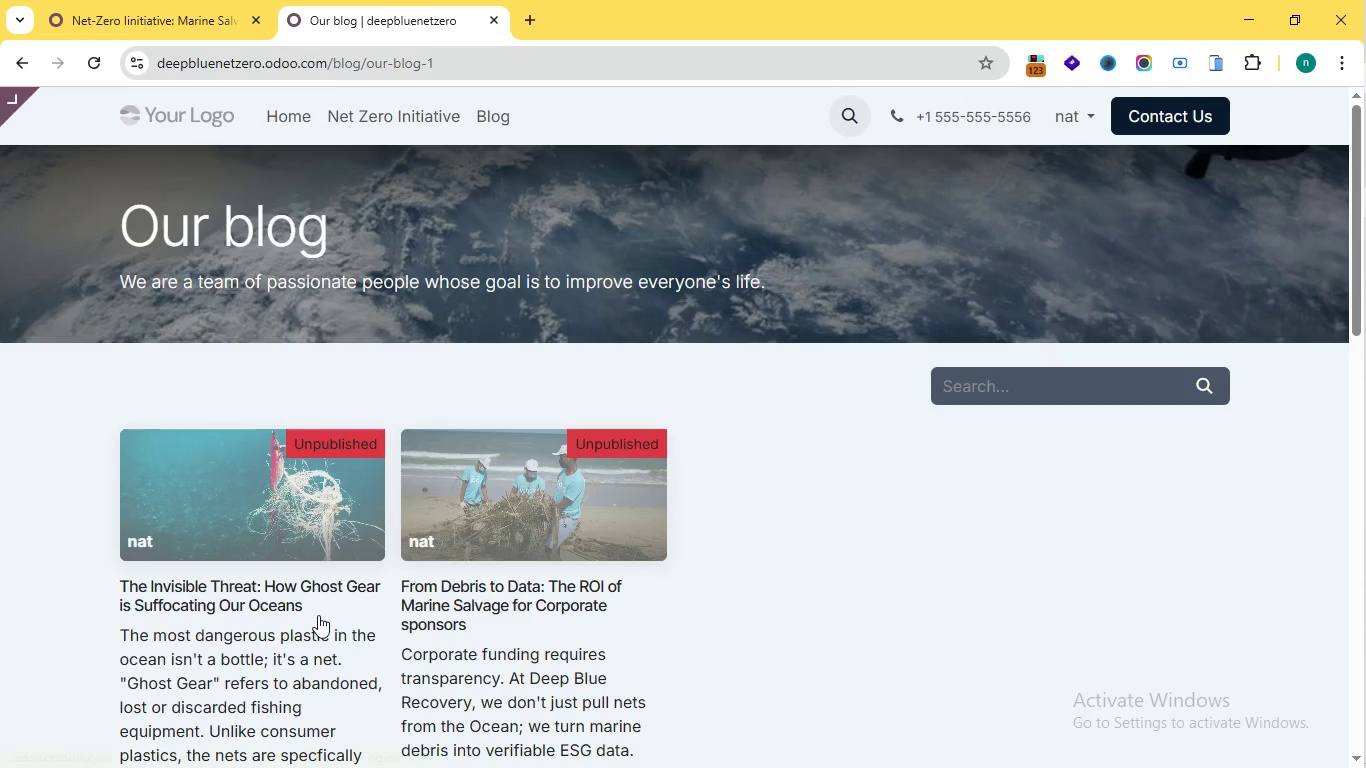 
key(ArrowUp)
 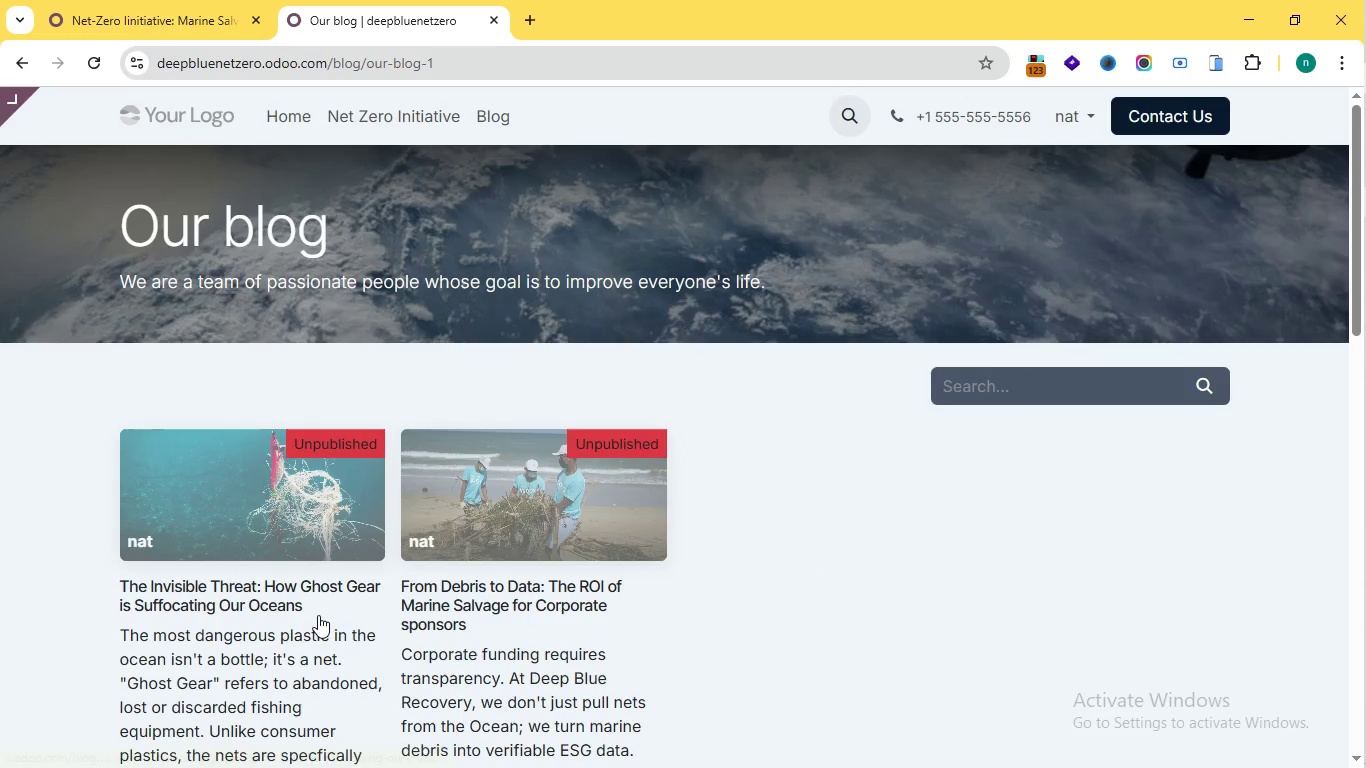 
key(ArrowUp)
 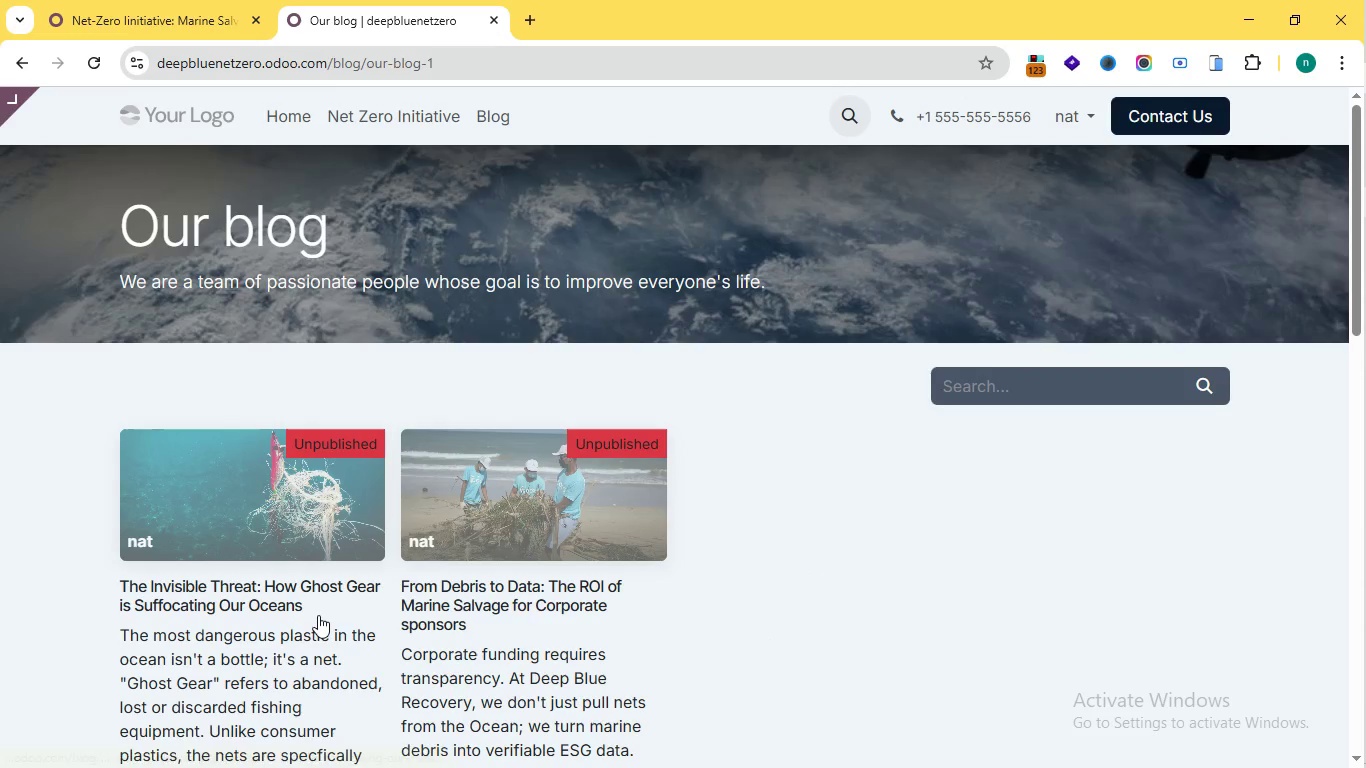 
key(ArrowUp)
 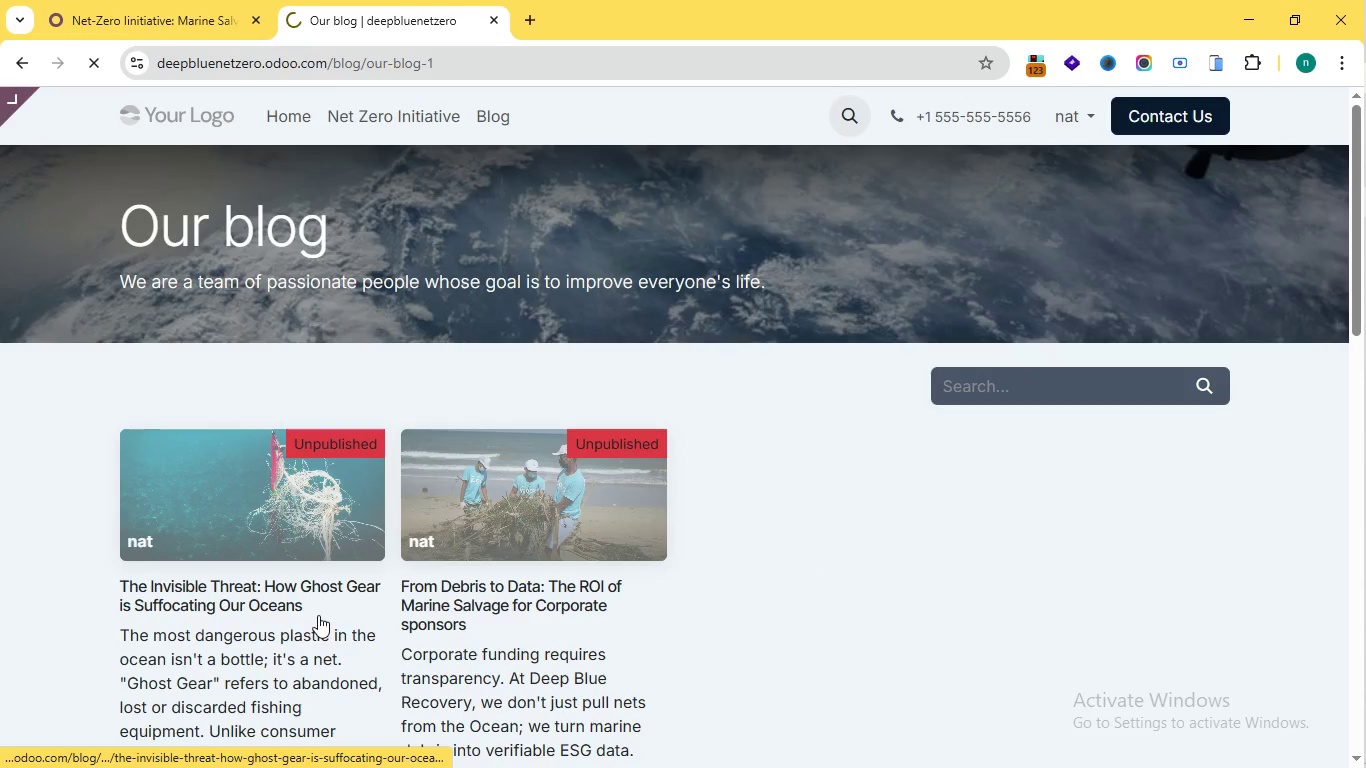 
left_click([318, 615])
 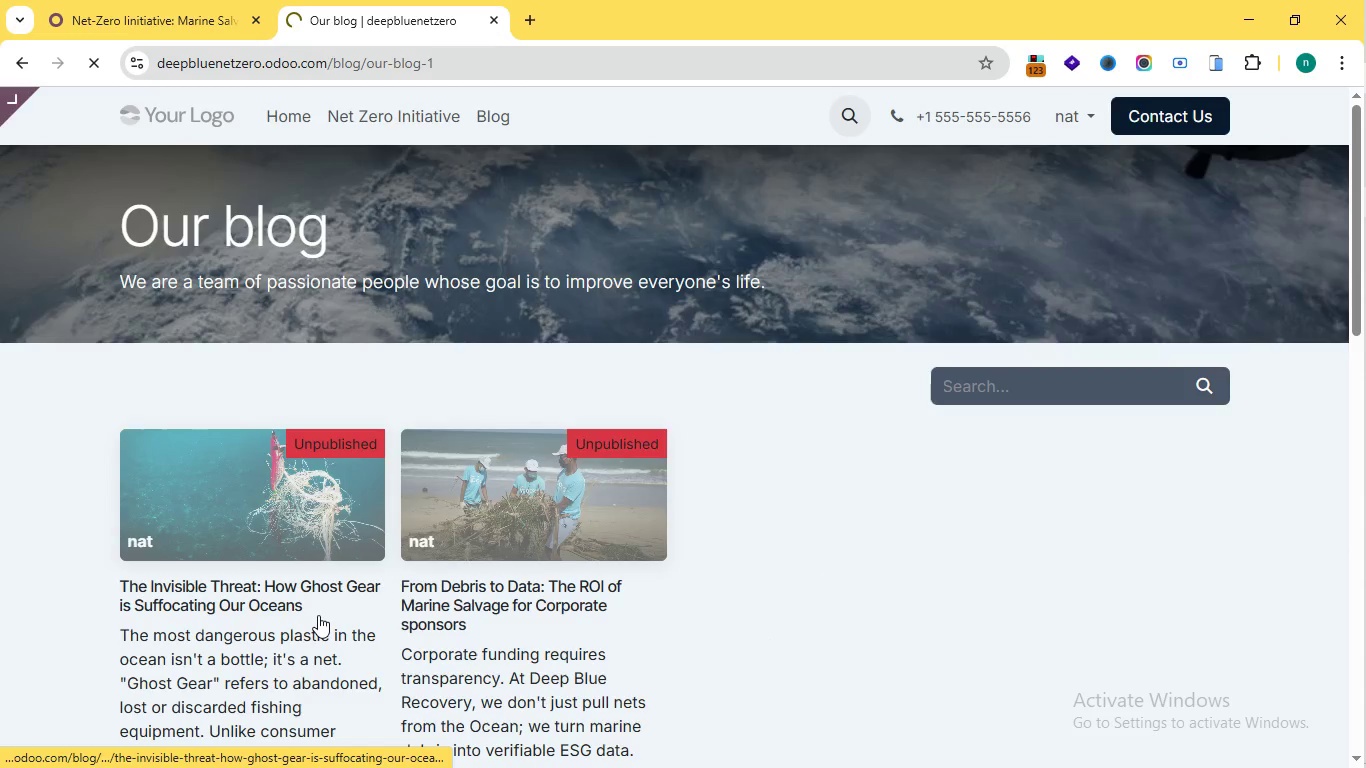 
hold_key(key=ArrowDown, duration=0.69)
 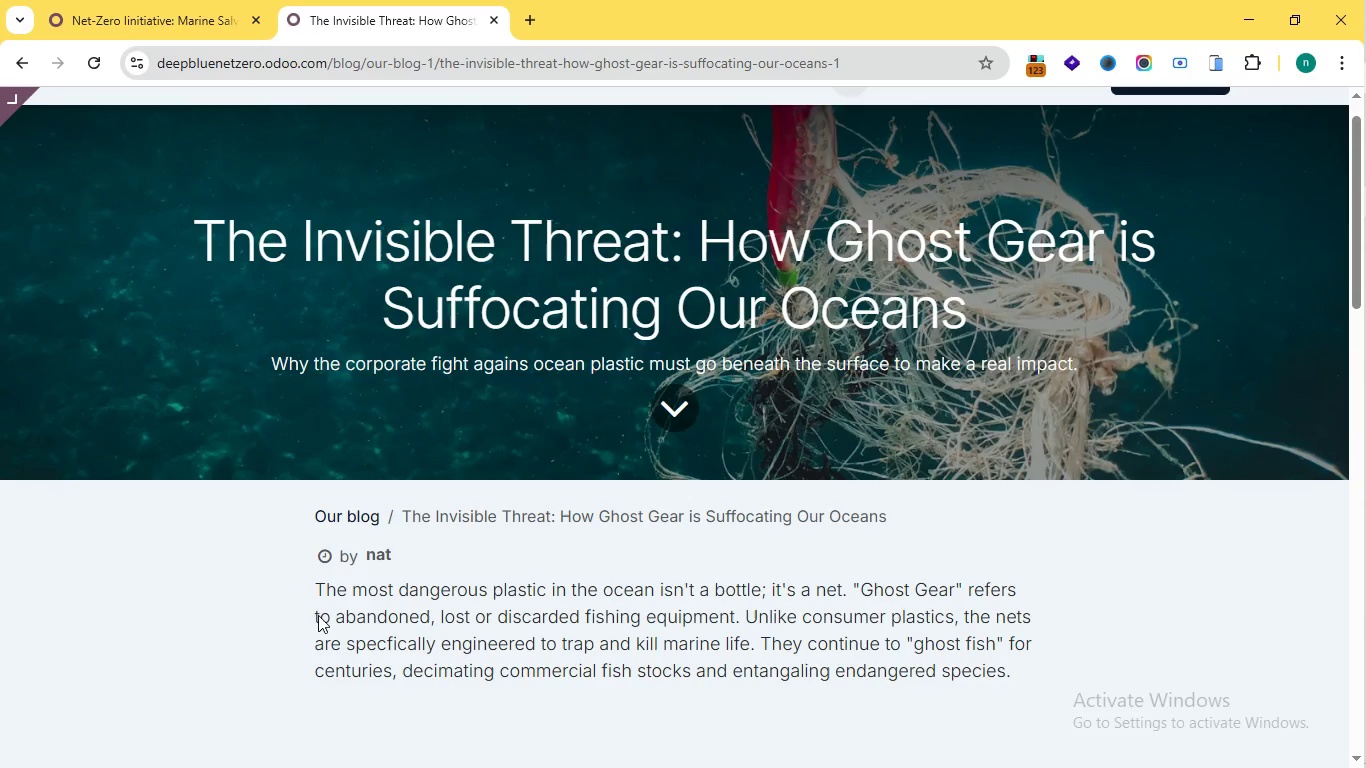 
key(ArrowDown)
 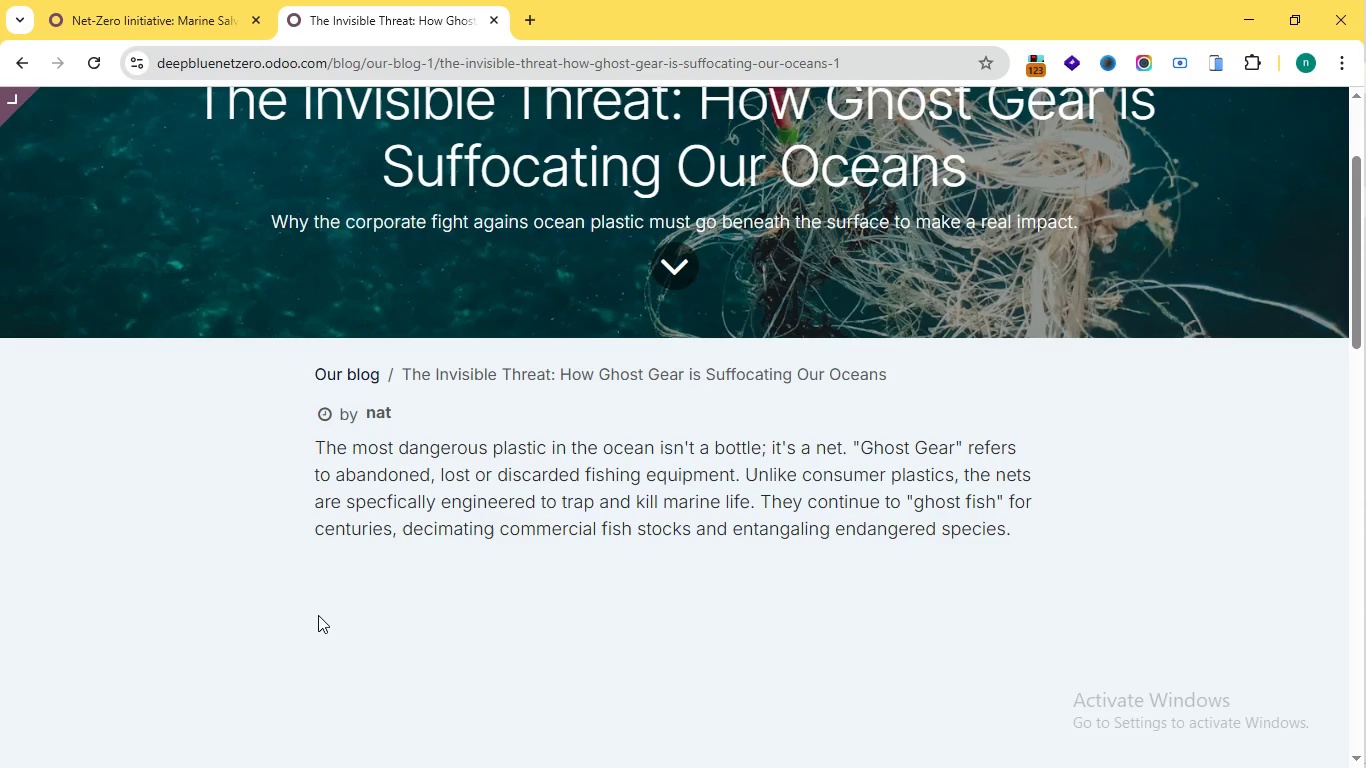 
hold_key(key=ArrowDown, duration=0.98)
 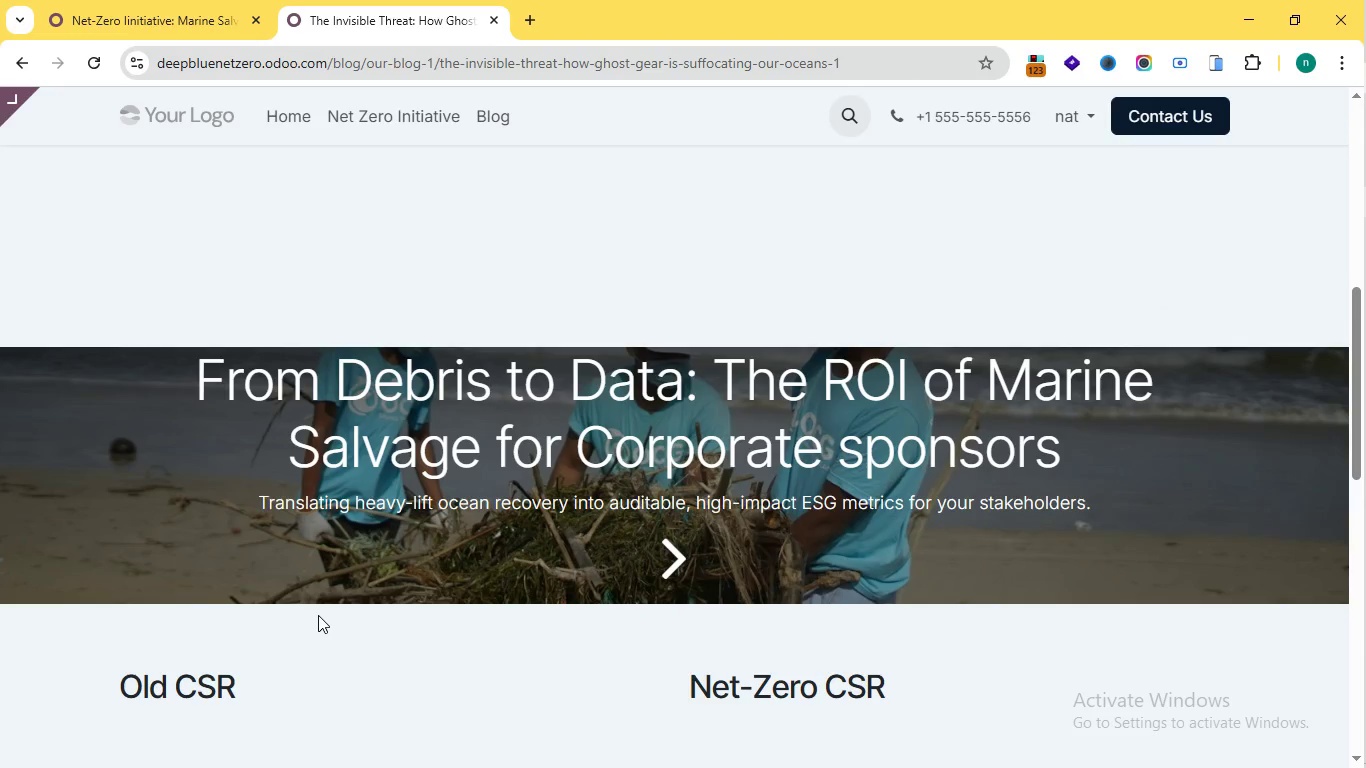 
wait(5.44)
 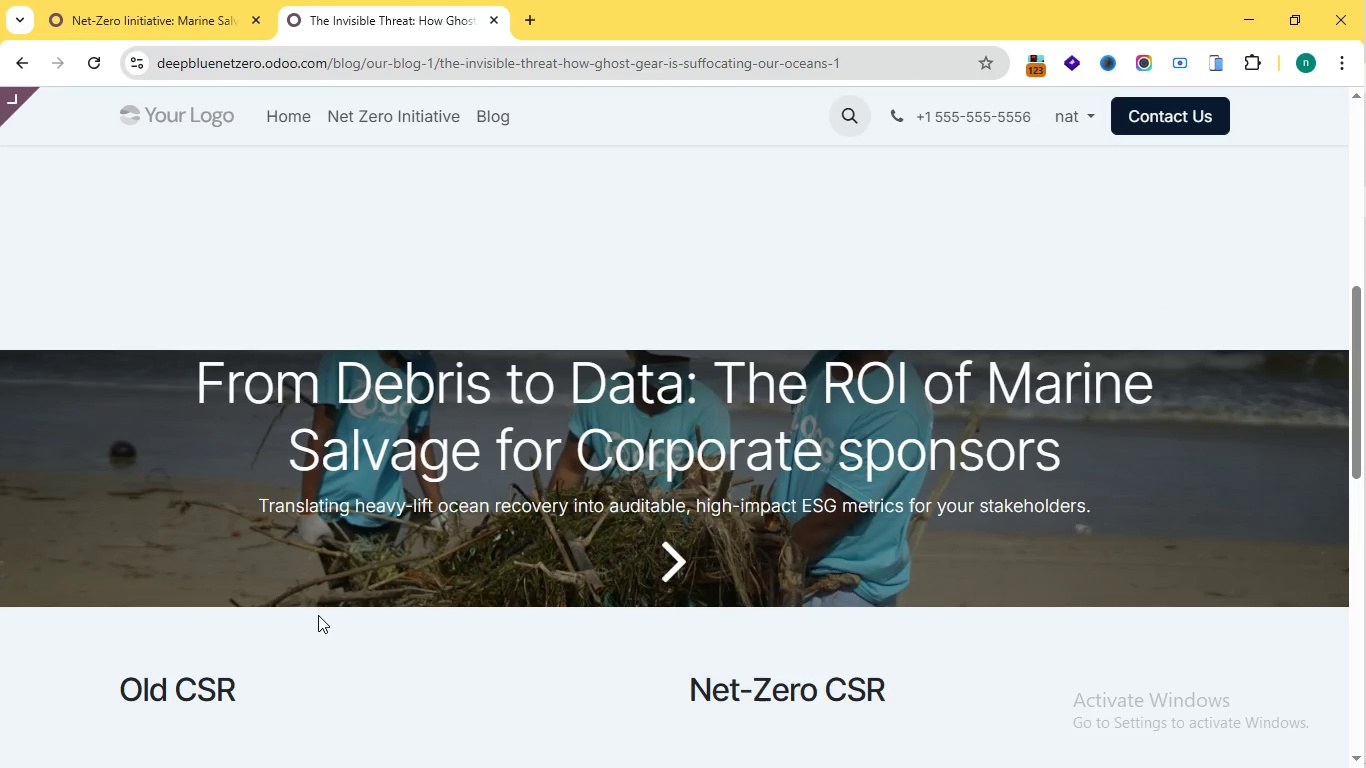 
hold_key(key=ArrowDown, duration=0.78)
 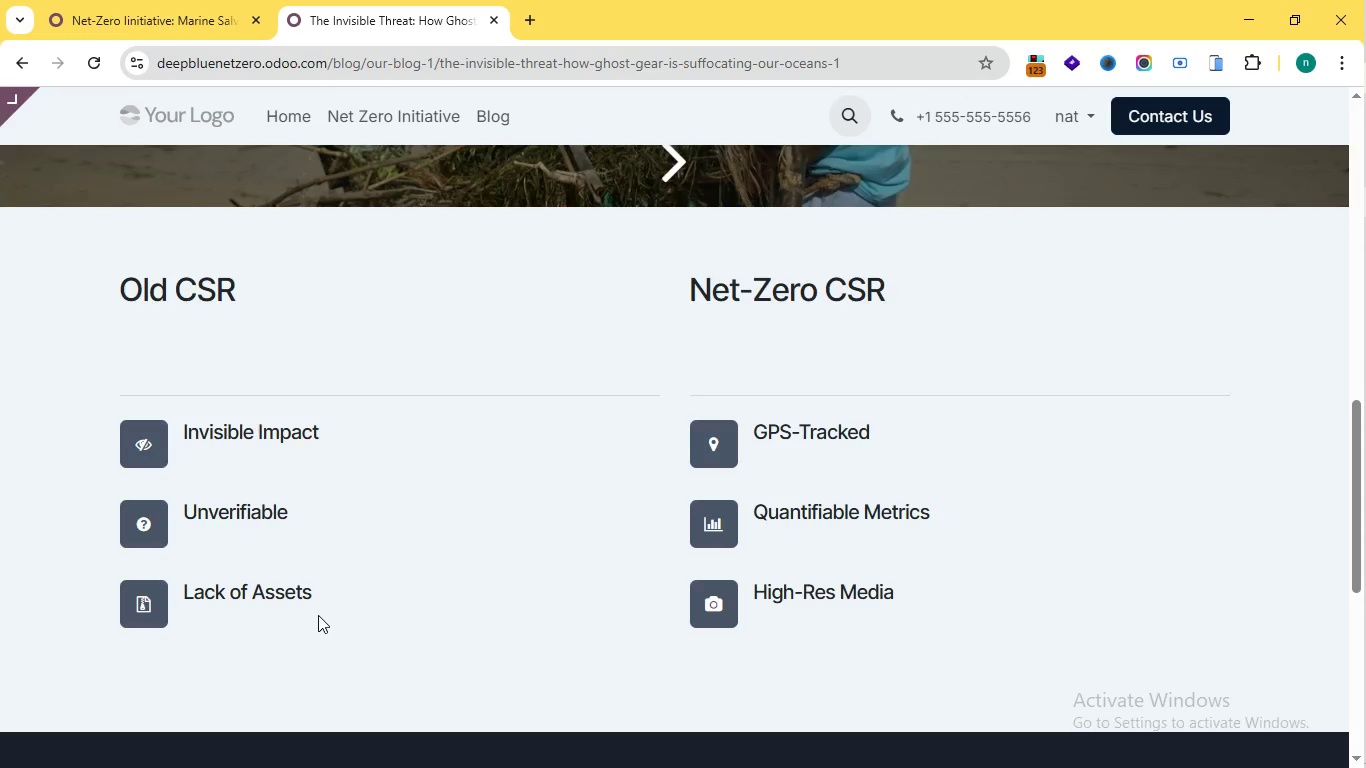 
hold_key(key=ArrowDown, duration=0.81)
 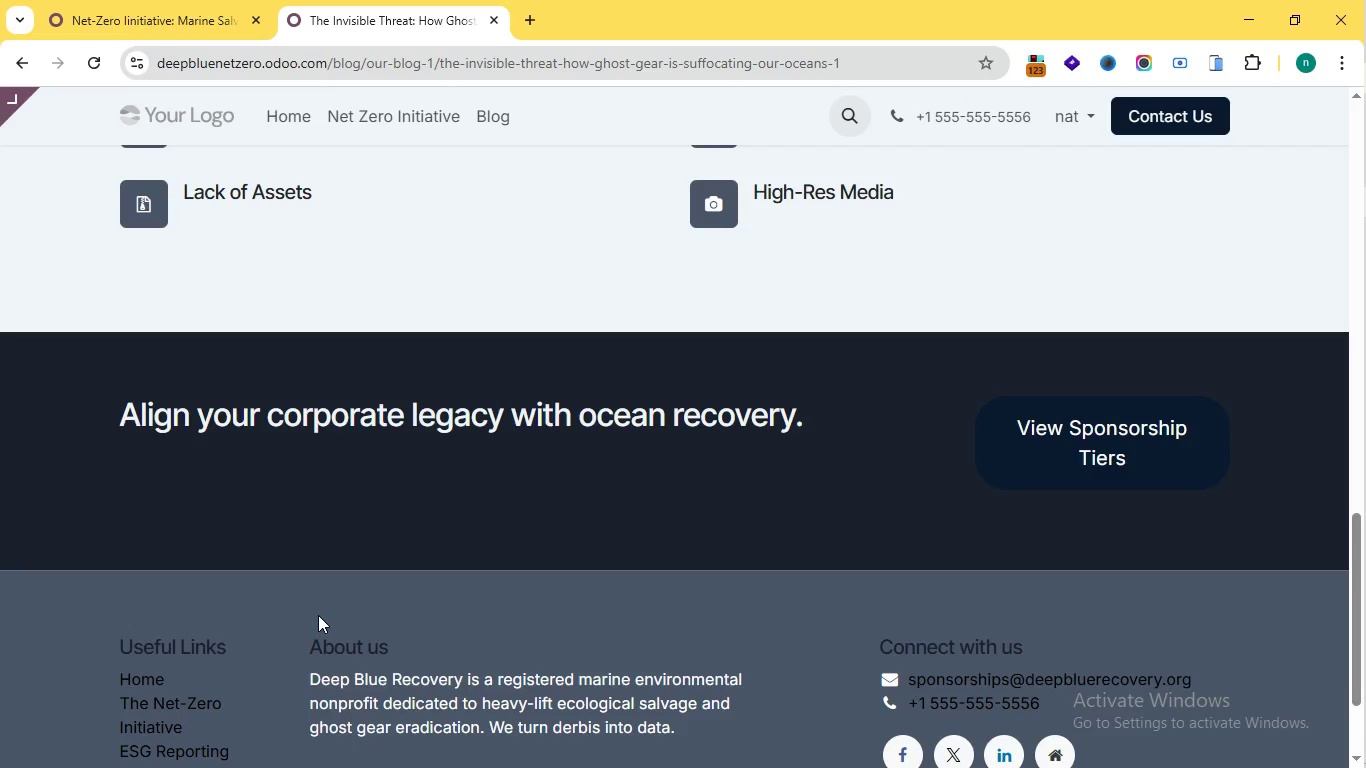 
hold_key(key=ArrowDown, duration=0.38)
 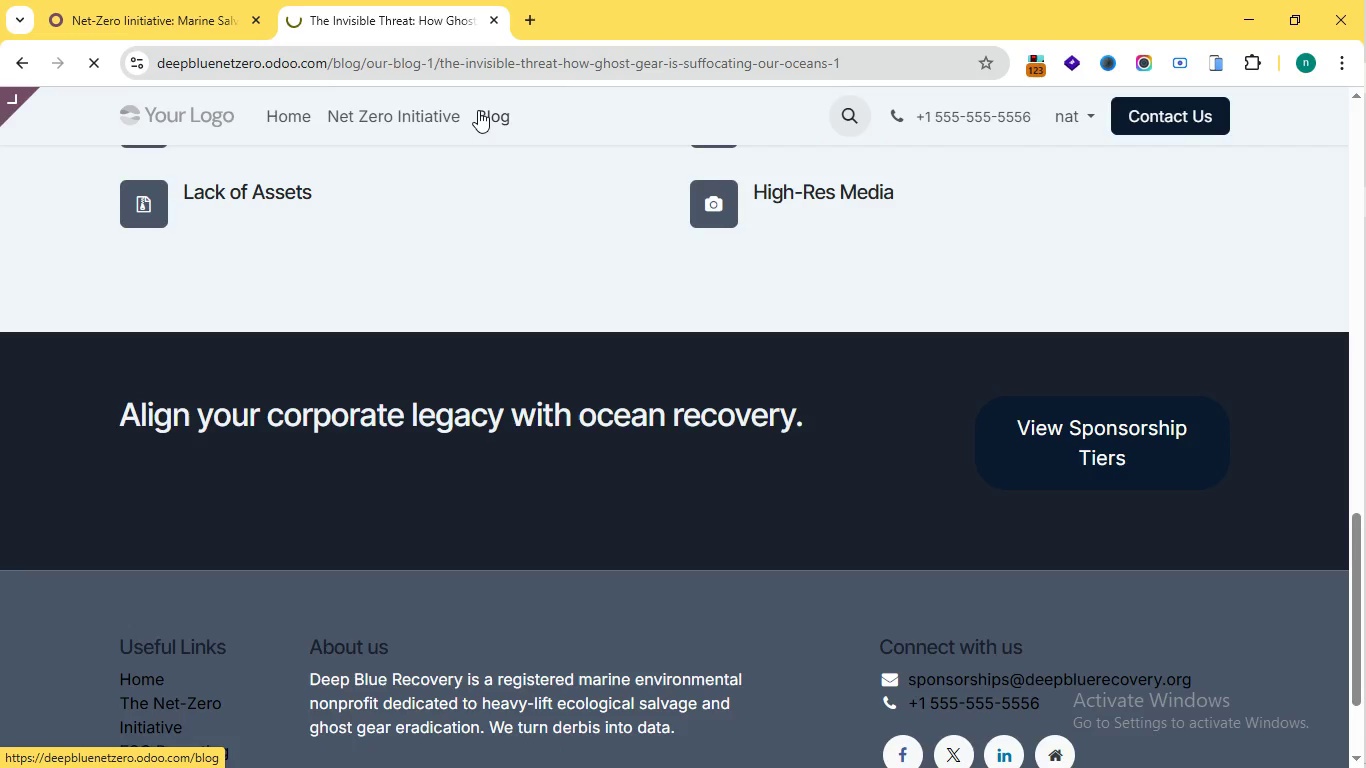 
left_click([478, 110])
 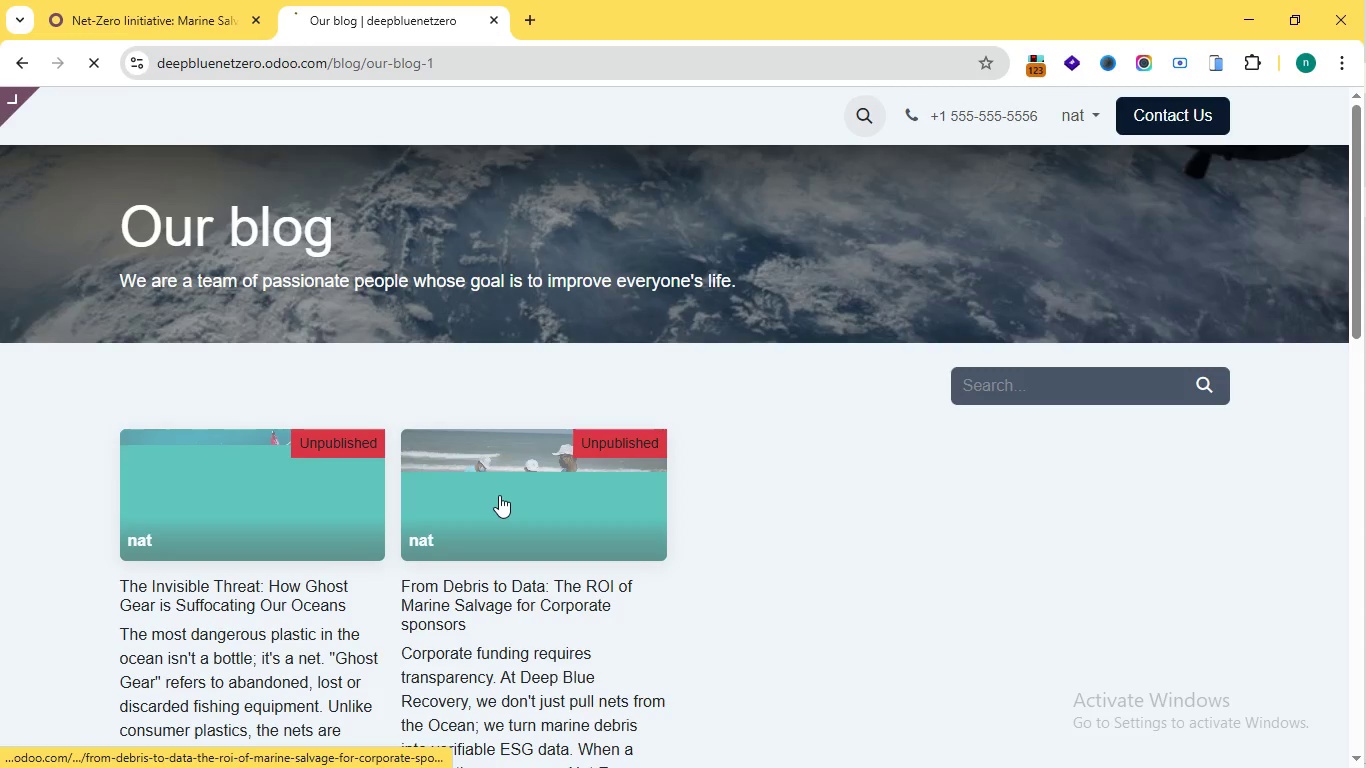 
left_click([499, 495])
 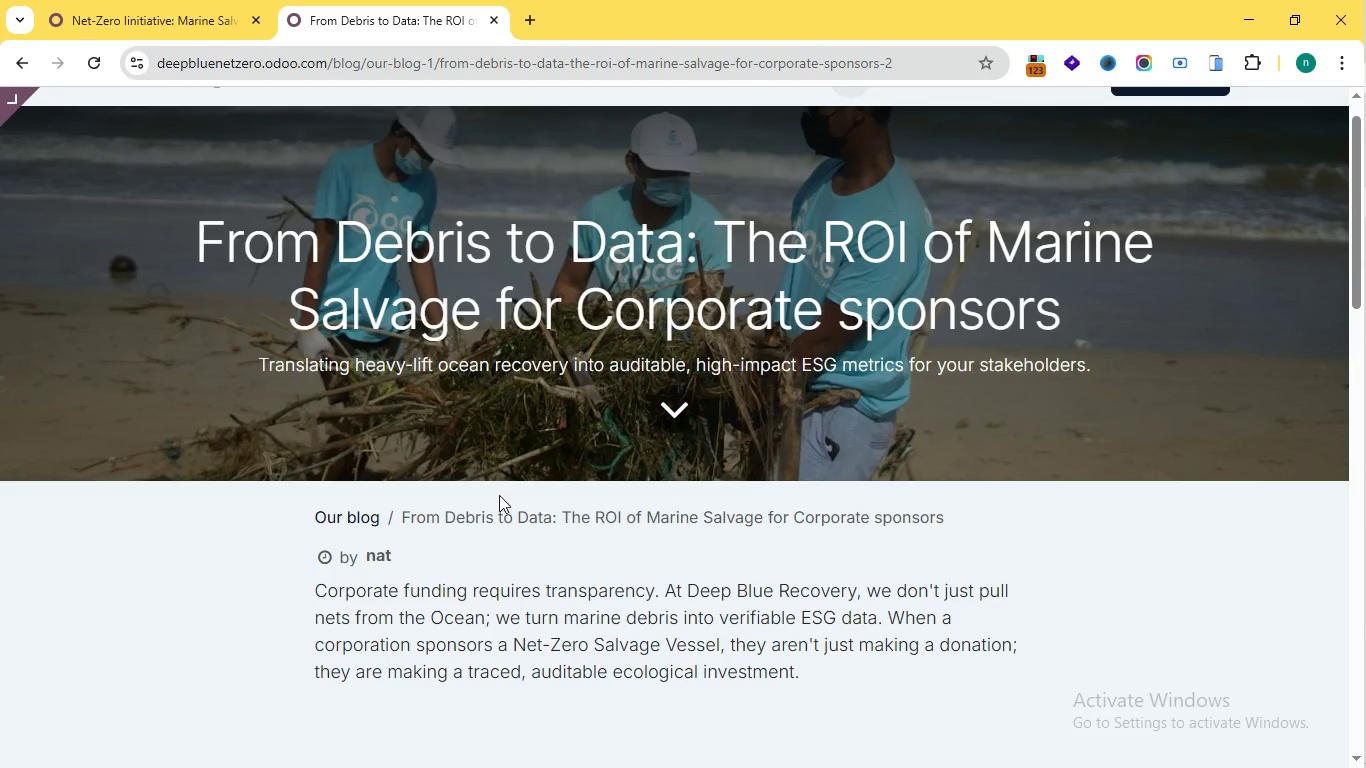 
hold_key(key=ArrowDown, duration=0.34)
 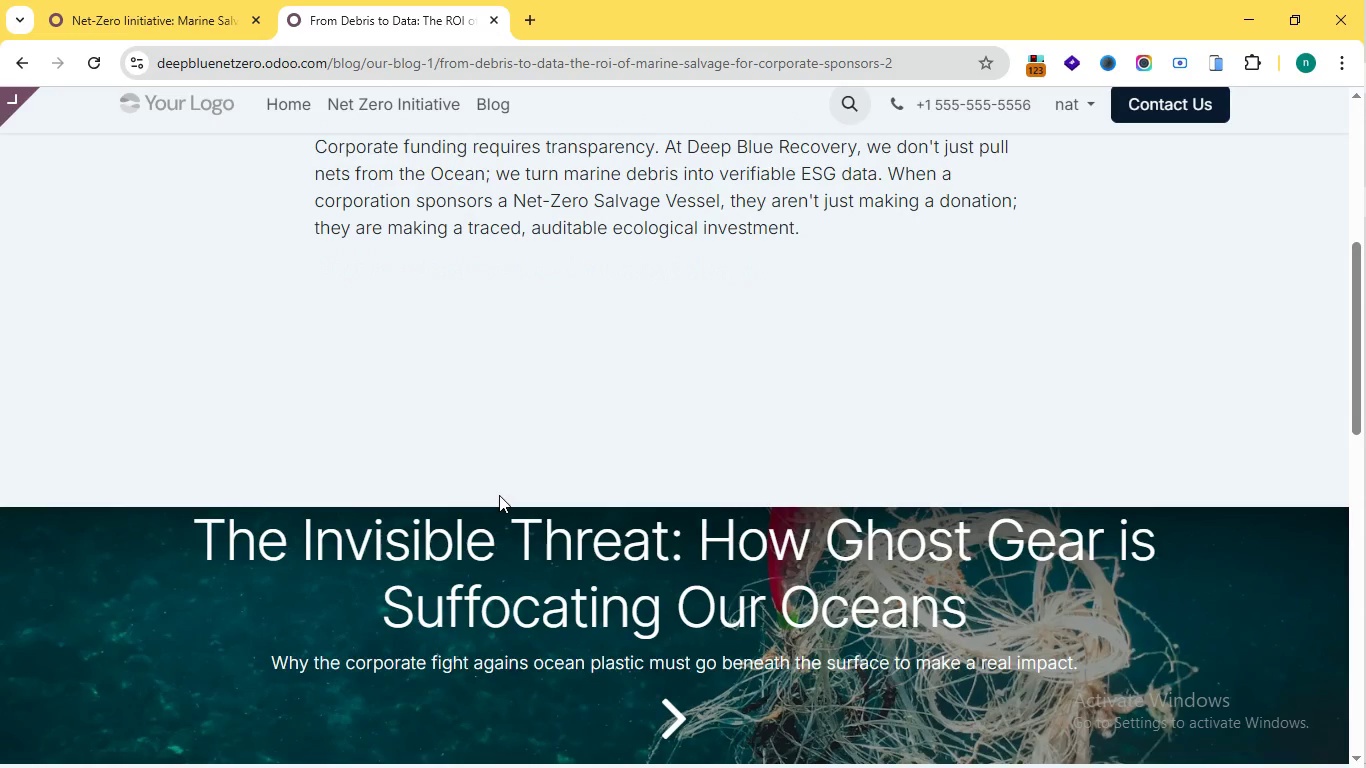 
hold_key(key=ArrowDown, duration=0.92)
 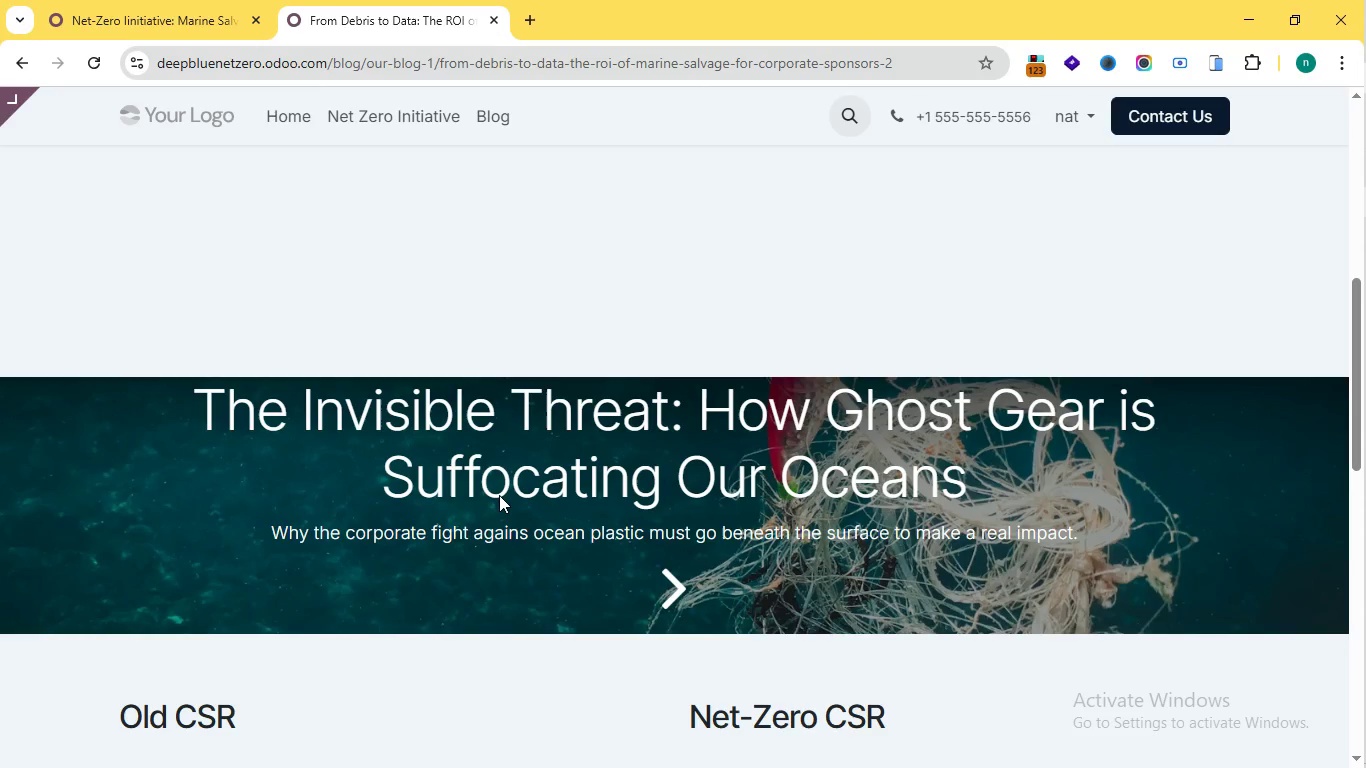 
hold_key(key=ArrowDown, duration=1.42)
 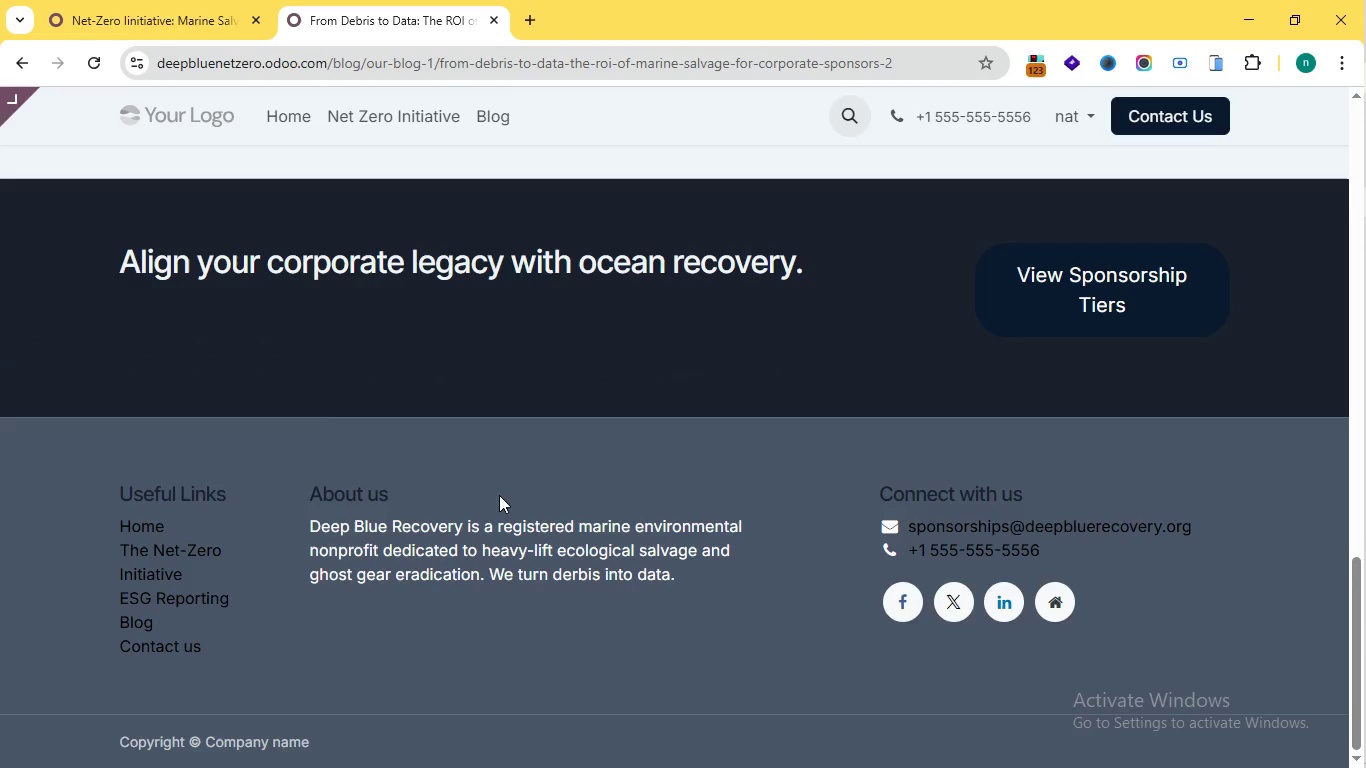 
wait(11.0)
 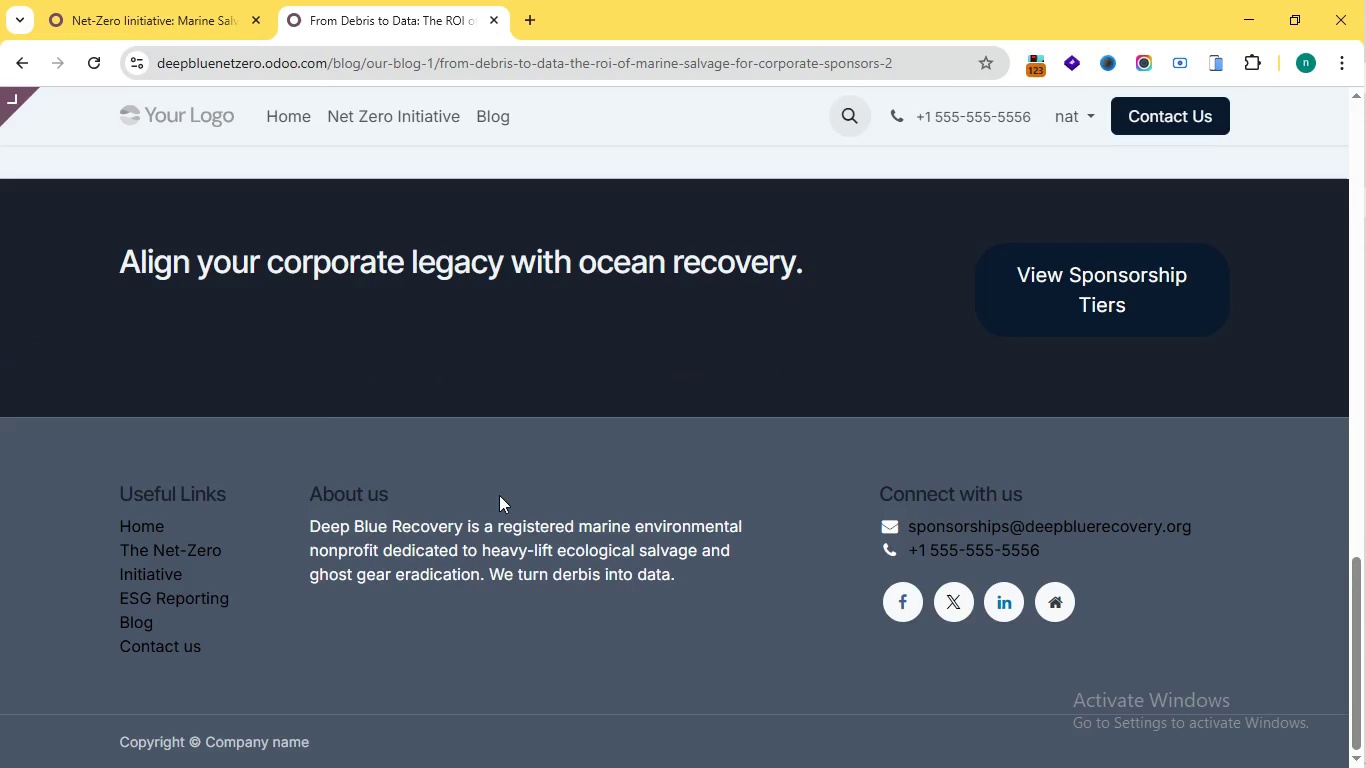 
left_click([86, 107])
 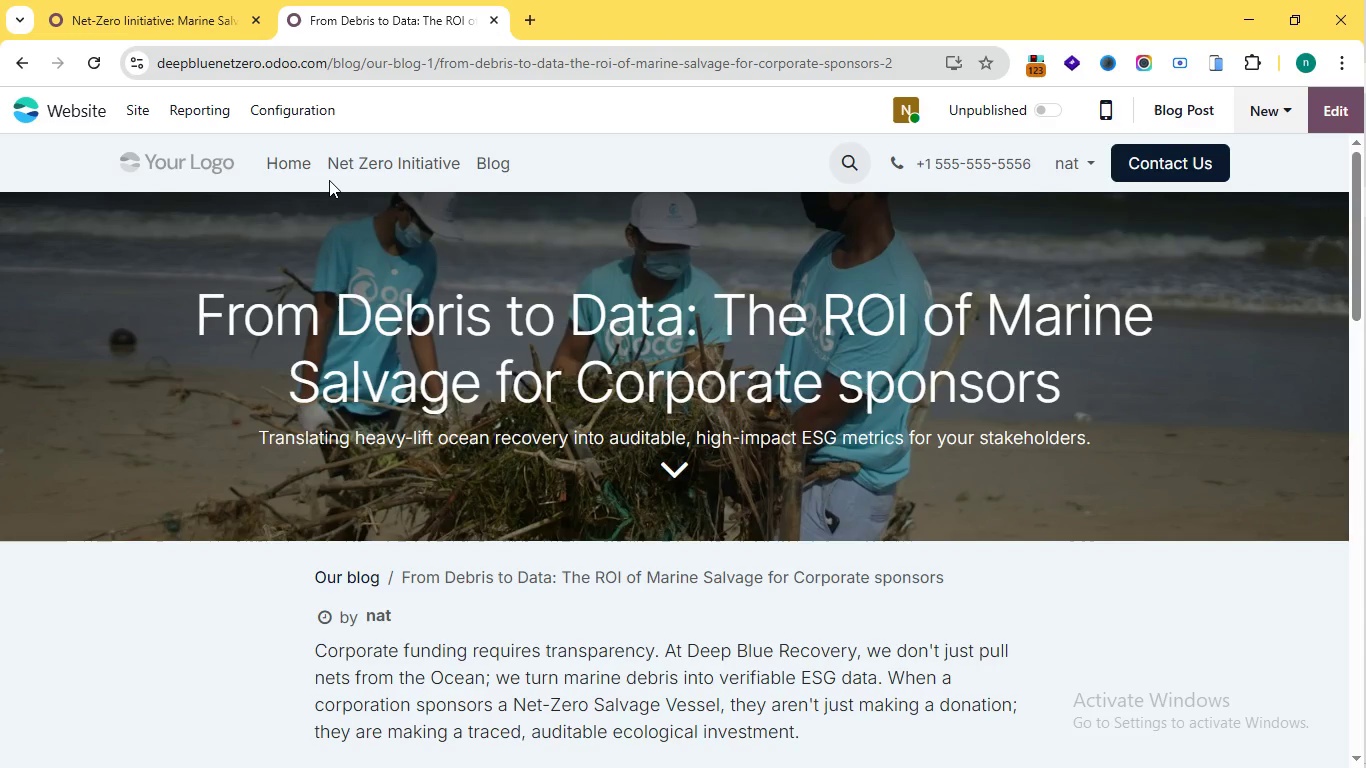 
wait(78.55)
 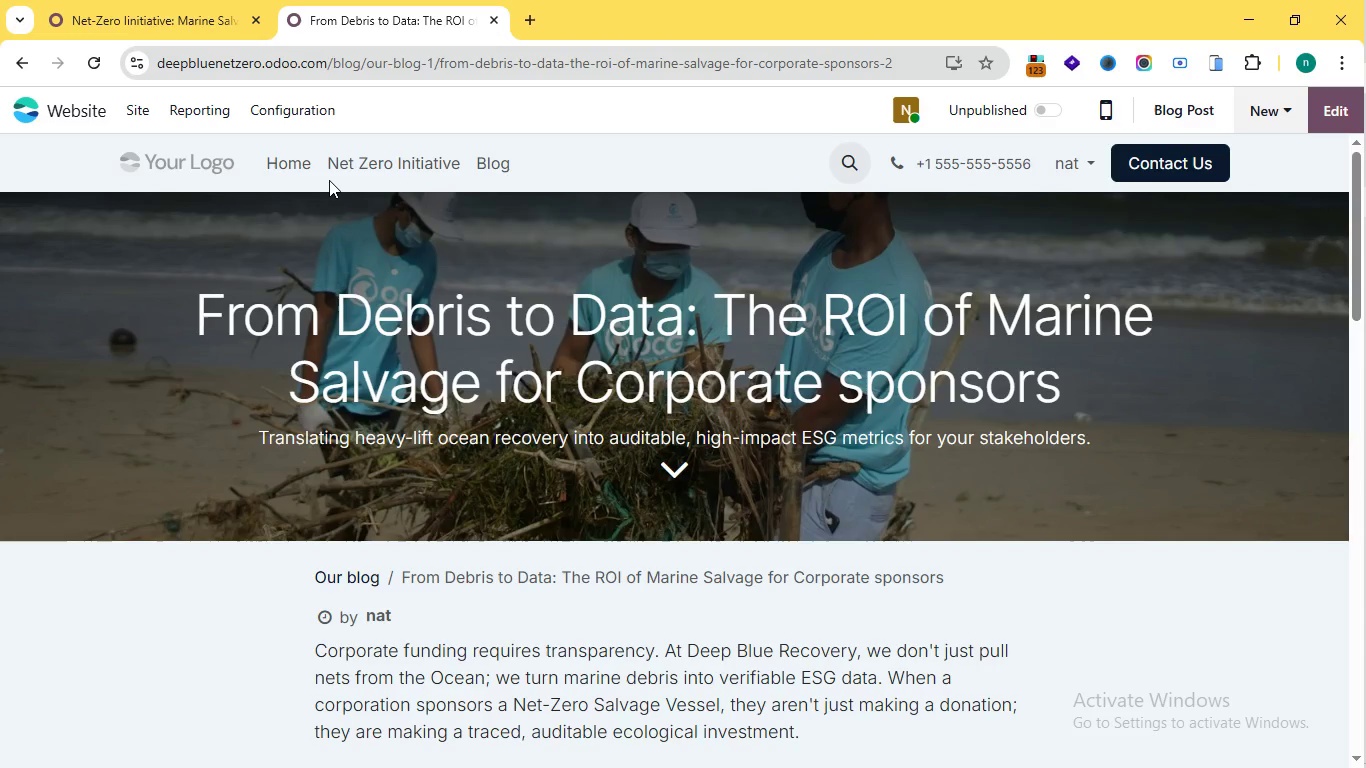 
left_click([1334, 113])
 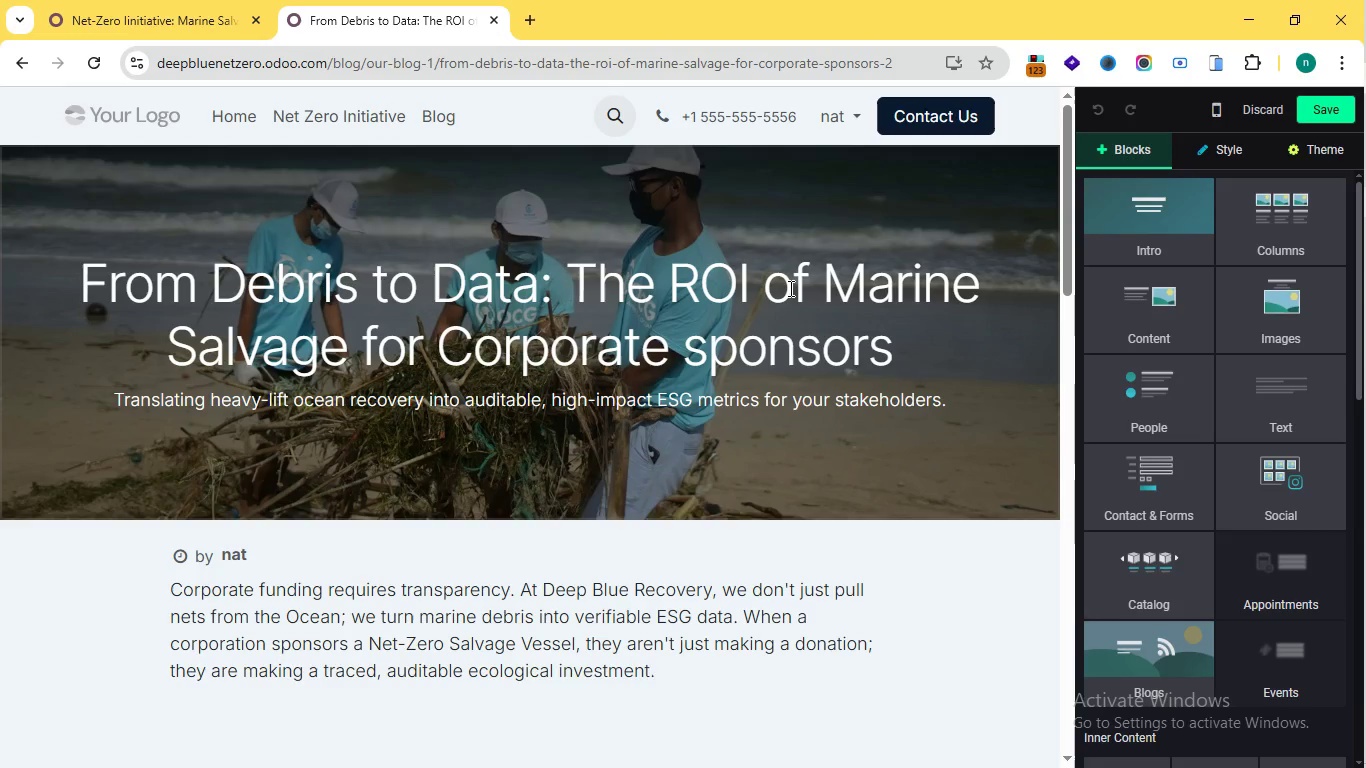 
wait(243.28)
 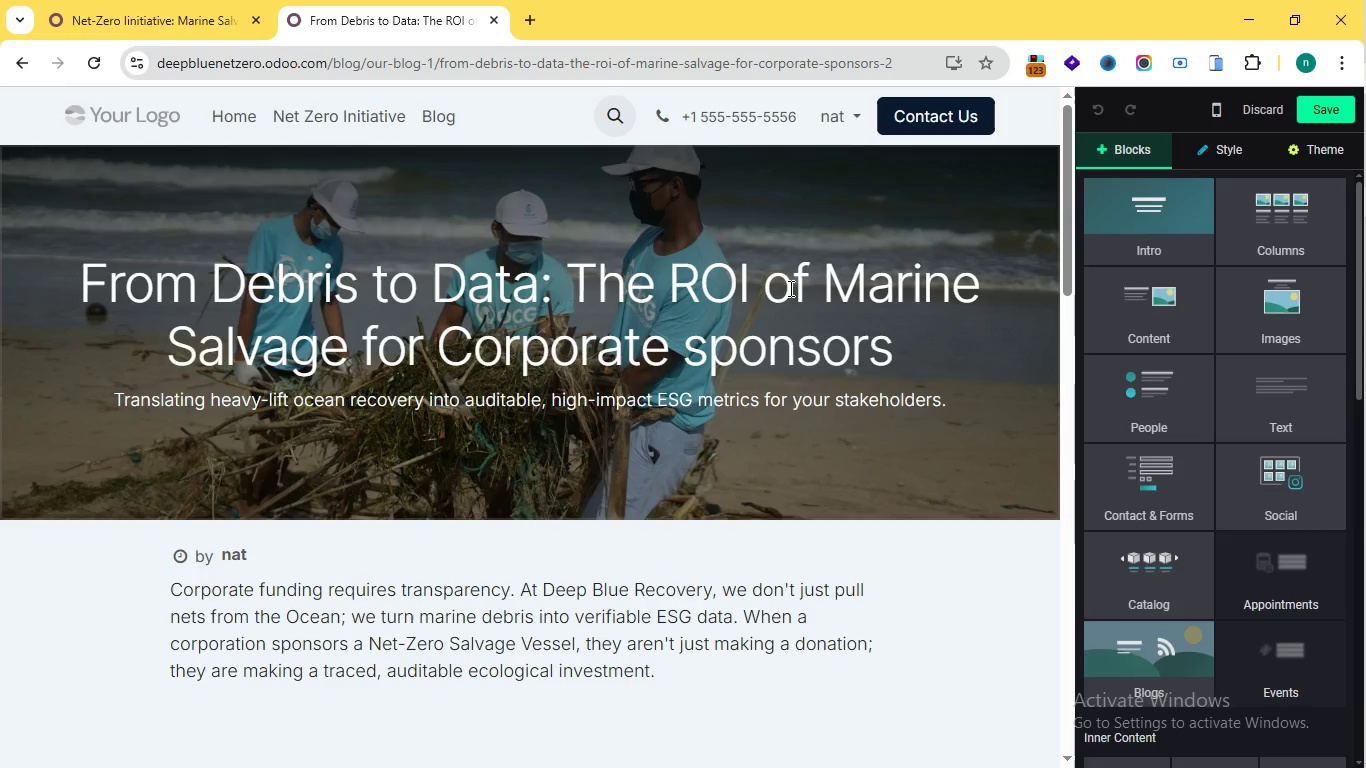 
left_click_drag(start_coordinate=[1063, 175], to_coordinate=[994, 691])
 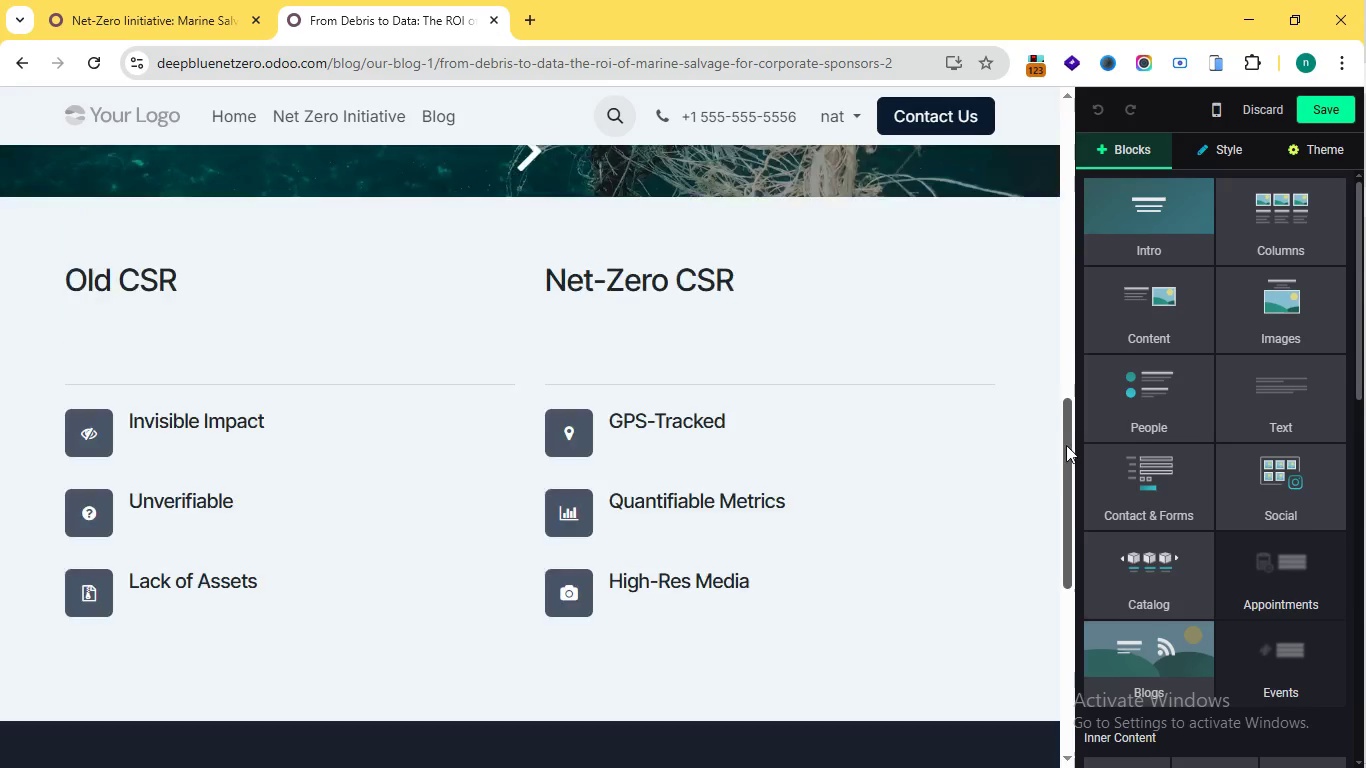 
left_click_drag(start_coordinate=[1070, 607], to_coordinate=[1067, 441])
 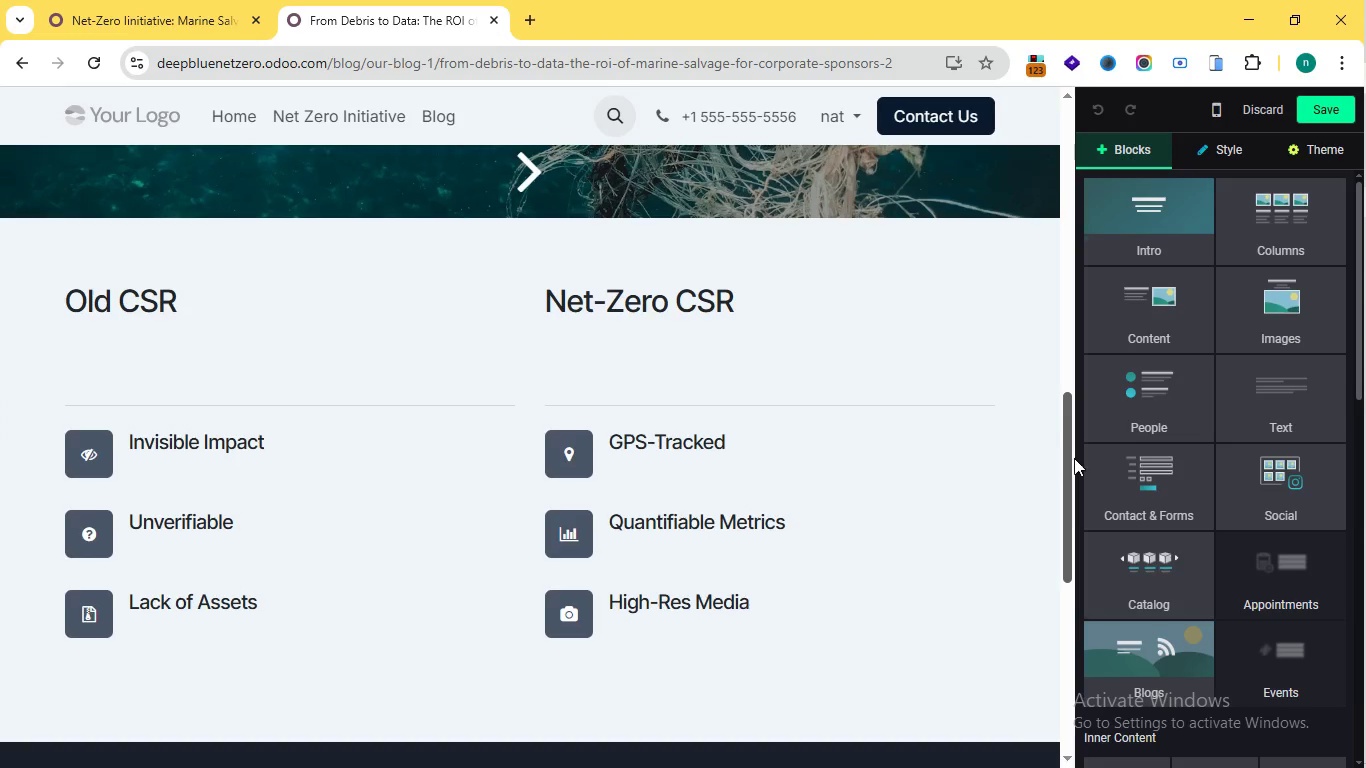 
wait(6.23)
 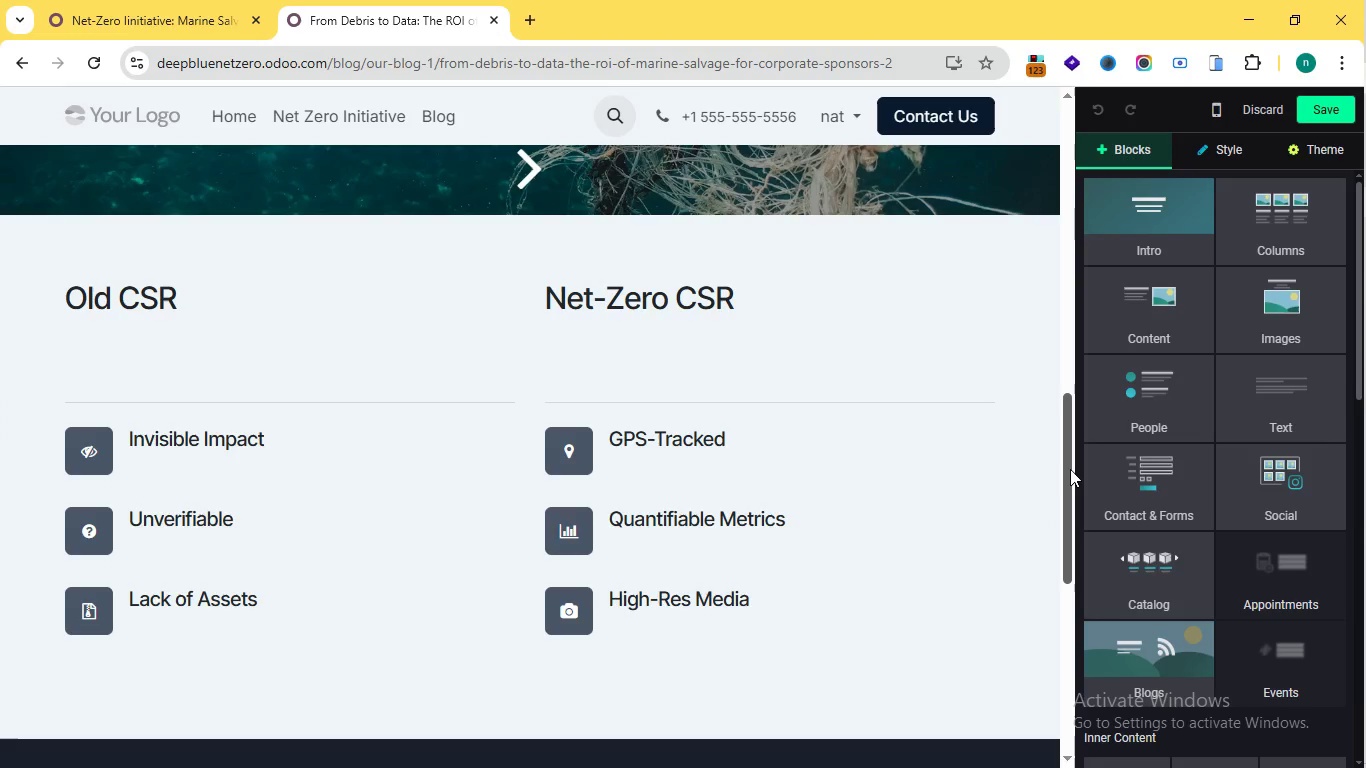 
left_click_drag(start_coordinate=[1070, 460], to_coordinate=[1070, 320])
 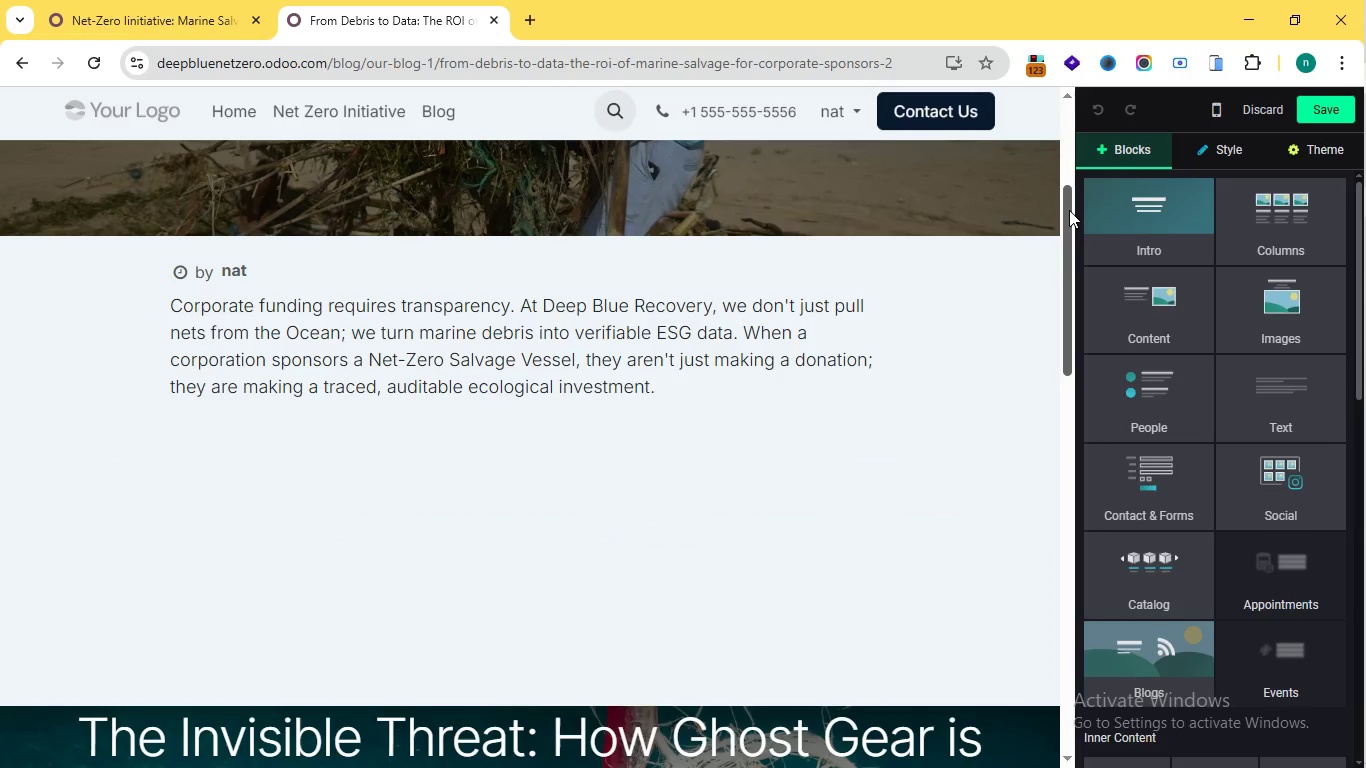 
left_click_drag(start_coordinate=[1074, 298], to_coordinate=[1069, 154])
 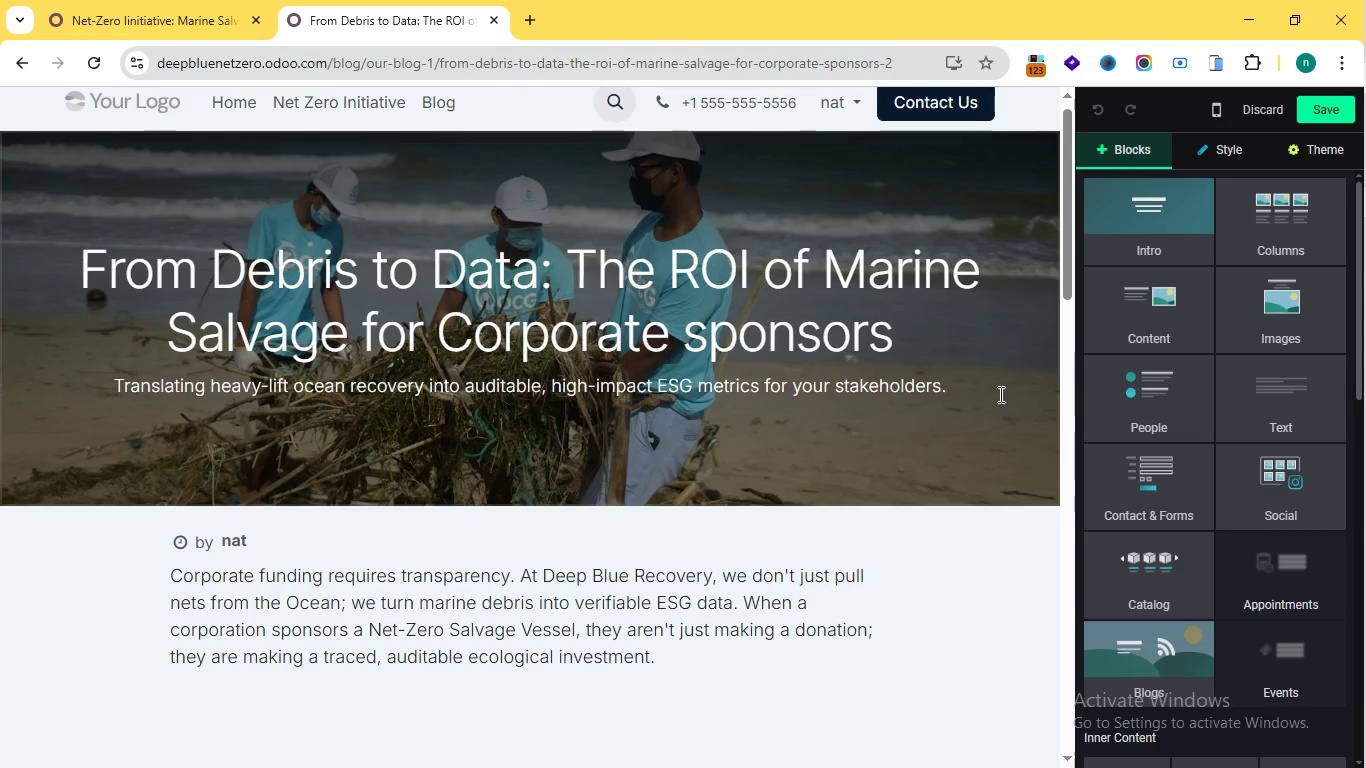 
wait(140.42)
 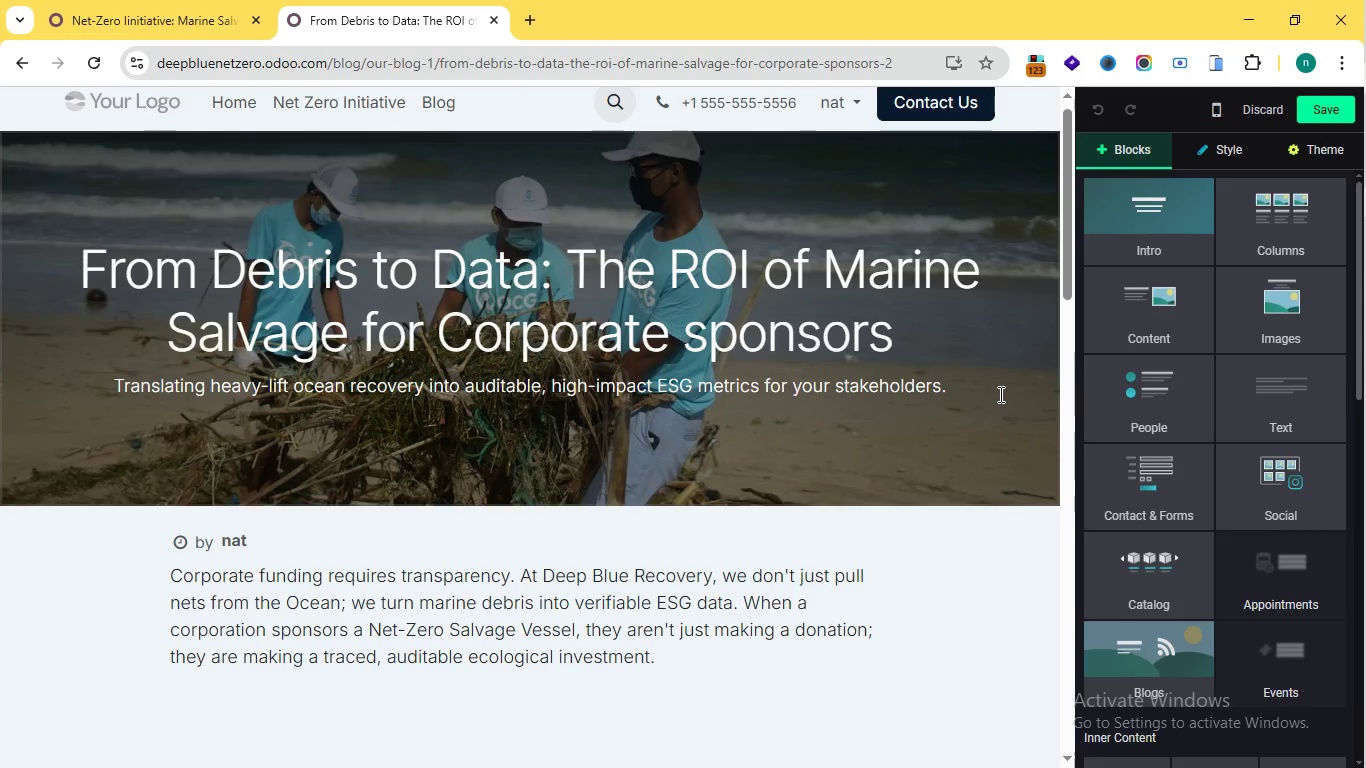 
left_click([432, 114])
 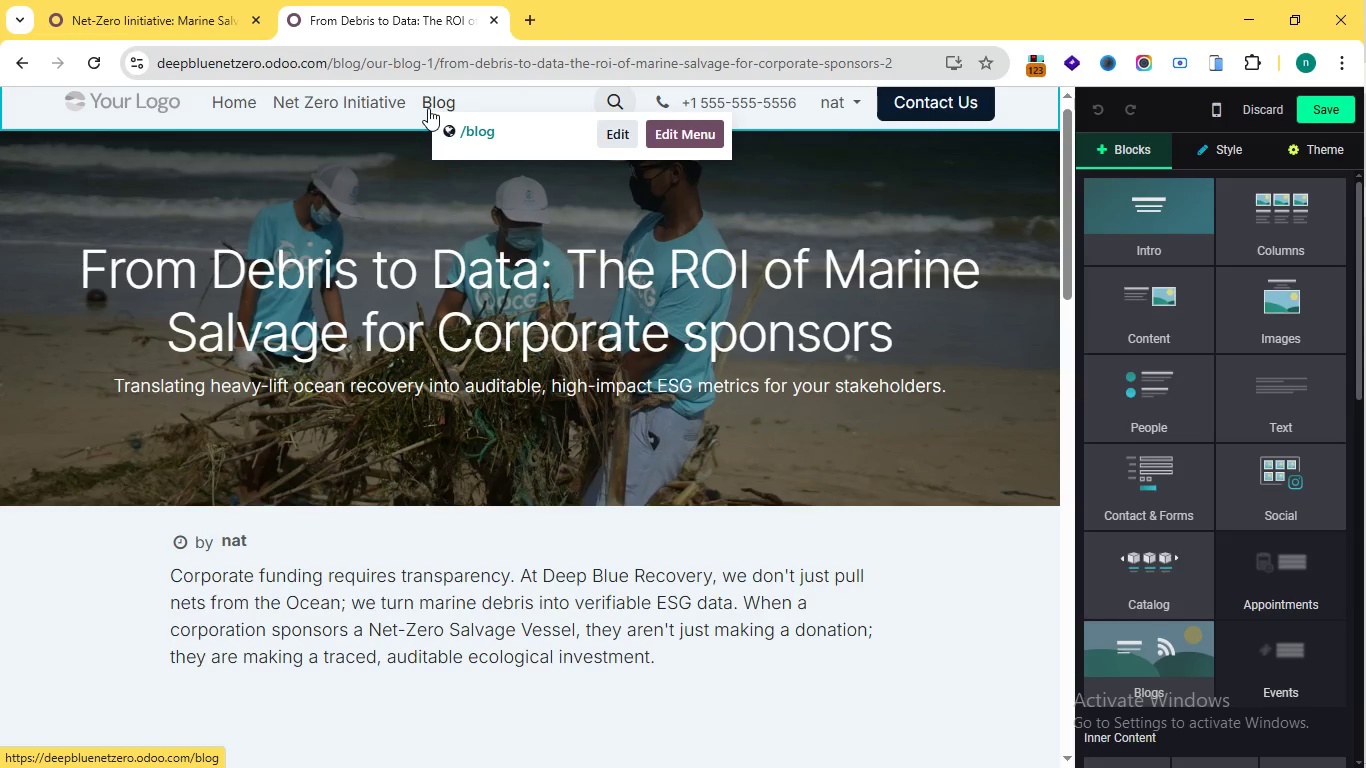 
left_click([429, 109])
 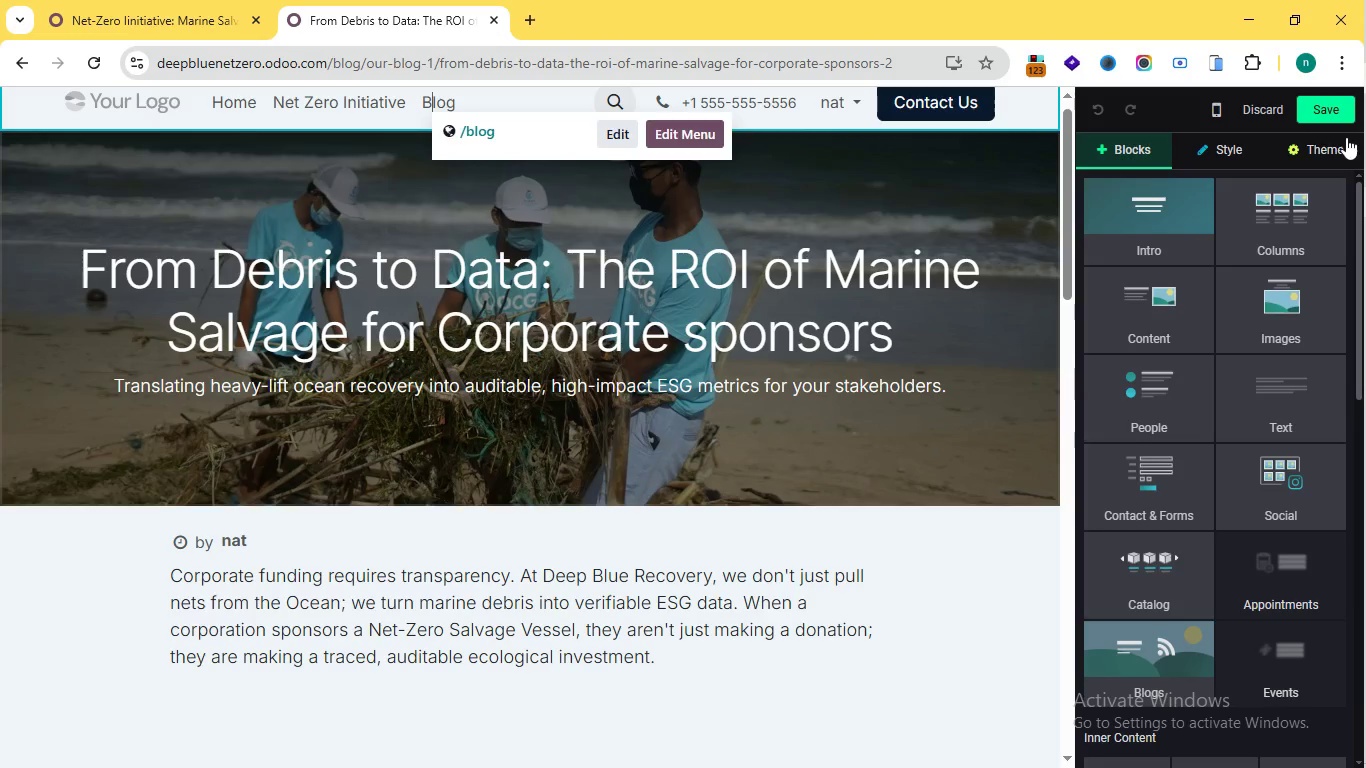 
left_click([1308, 121])
 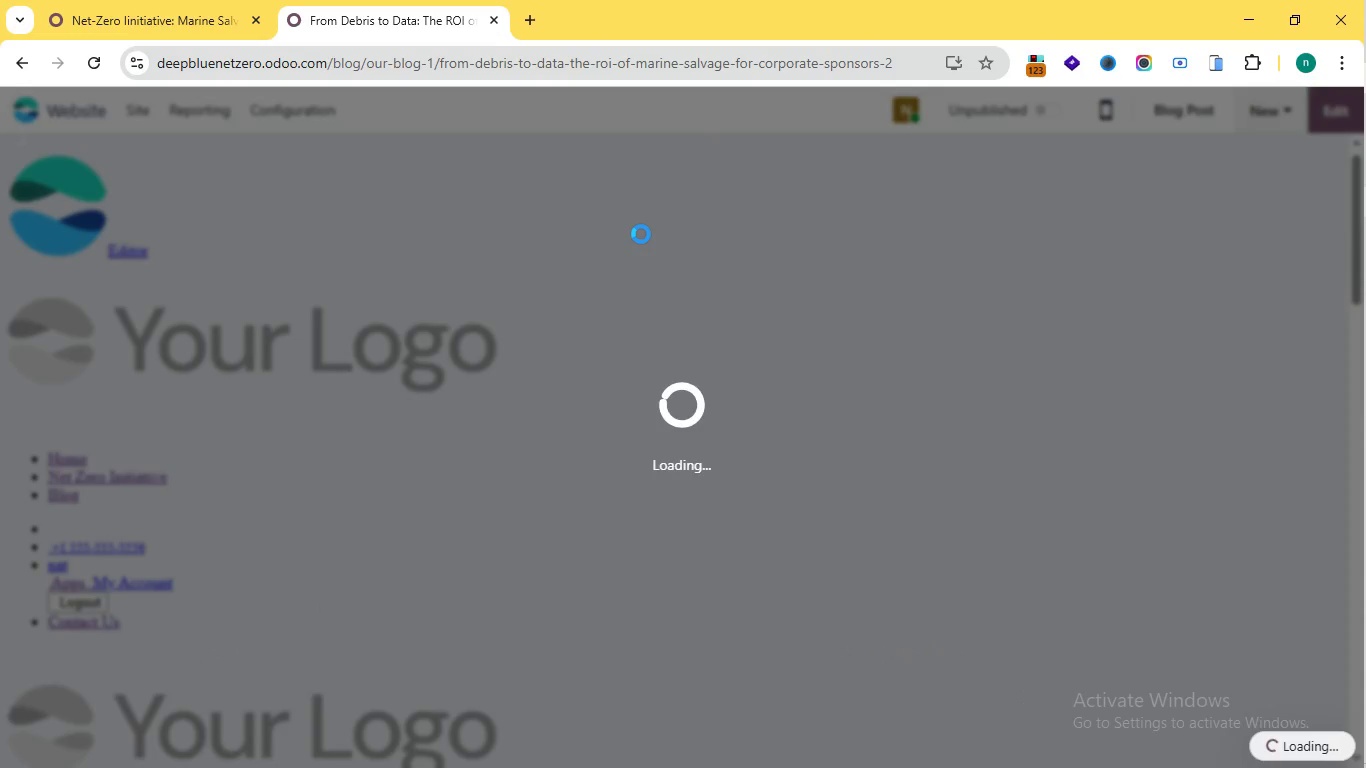 
mouse_move([651, 264])
 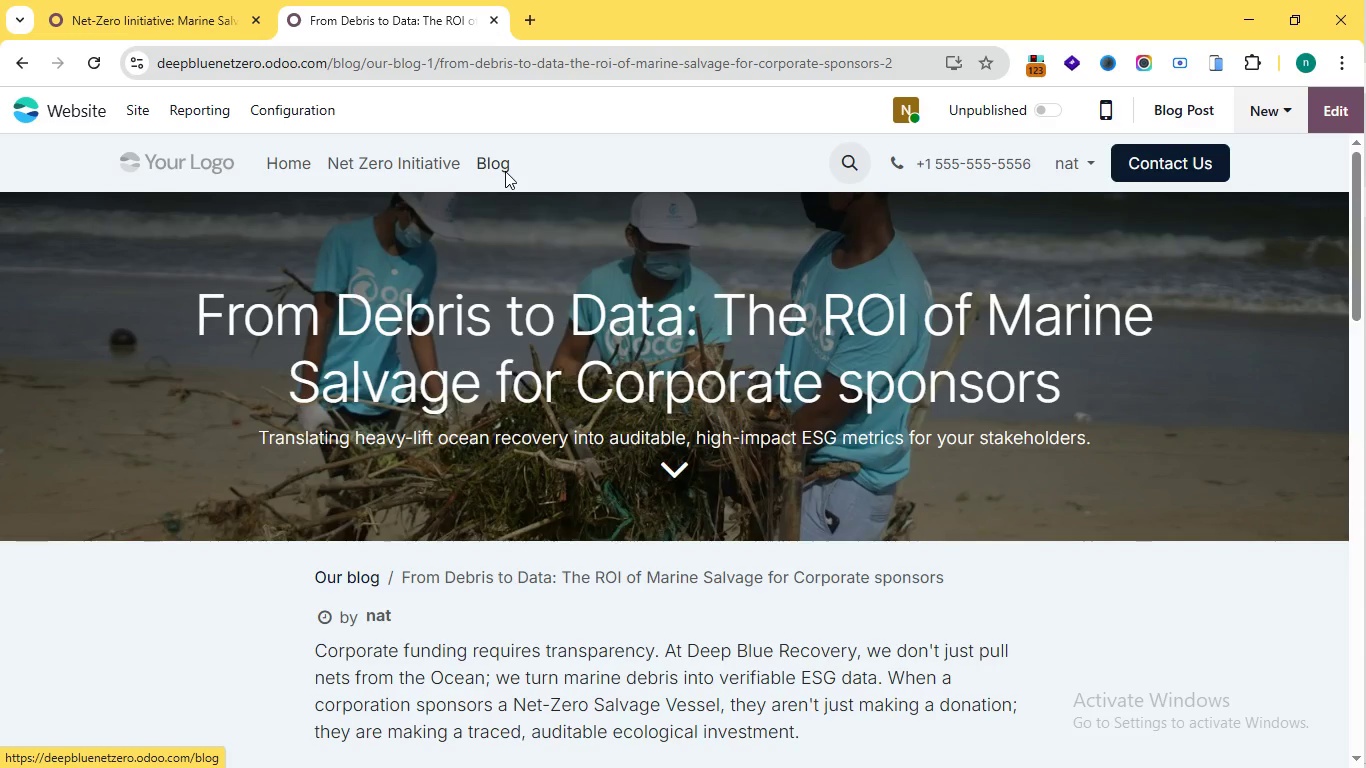 
left_click([505, 171])
 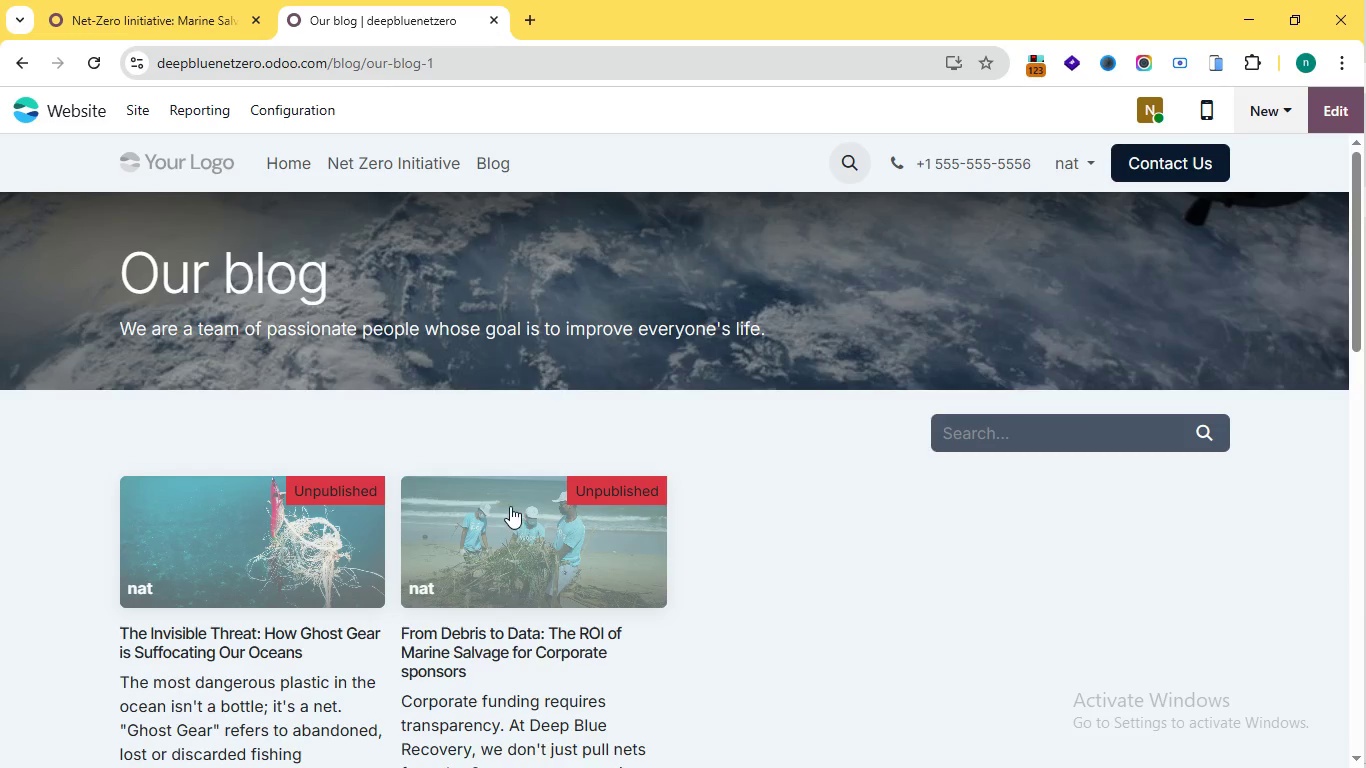 
wait(21.8)
 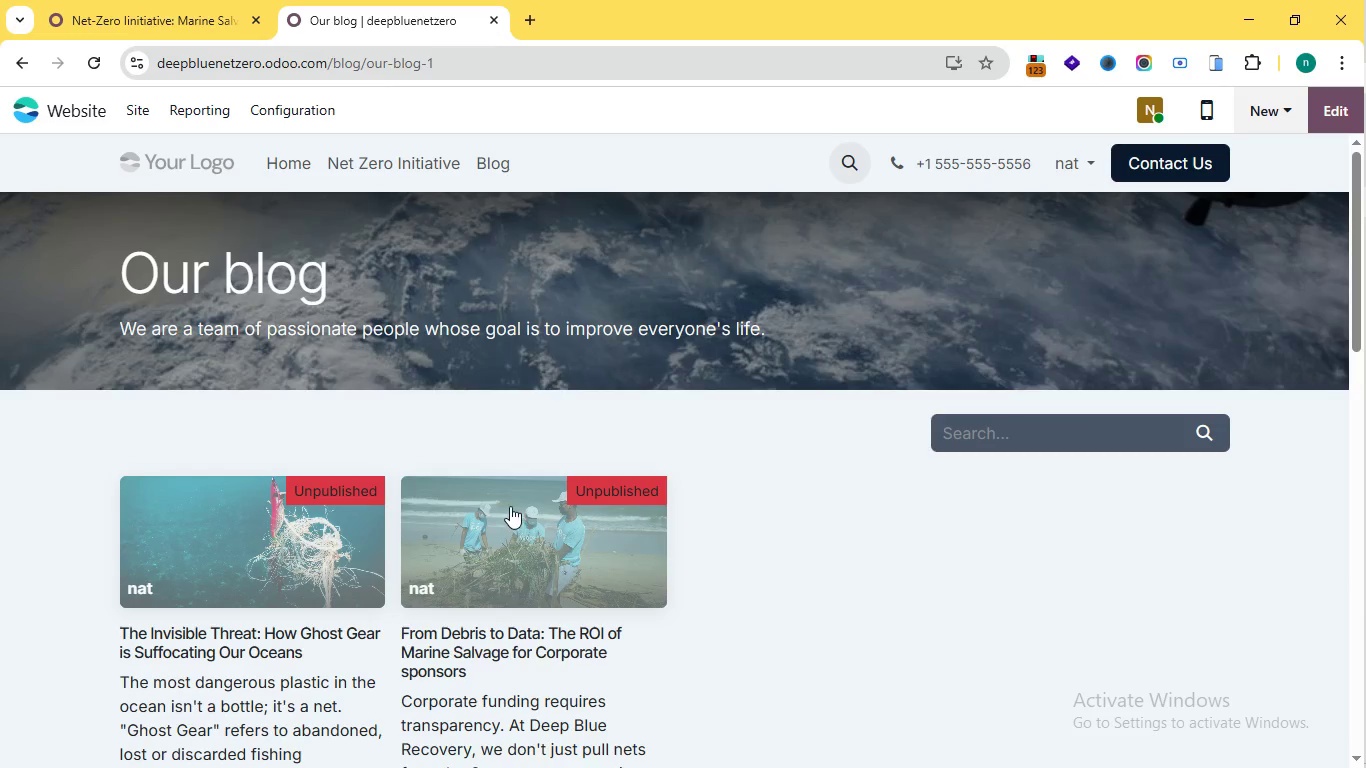 
scroll: coordinate [541, 441], scroll_direction: down, amount: 2.0
 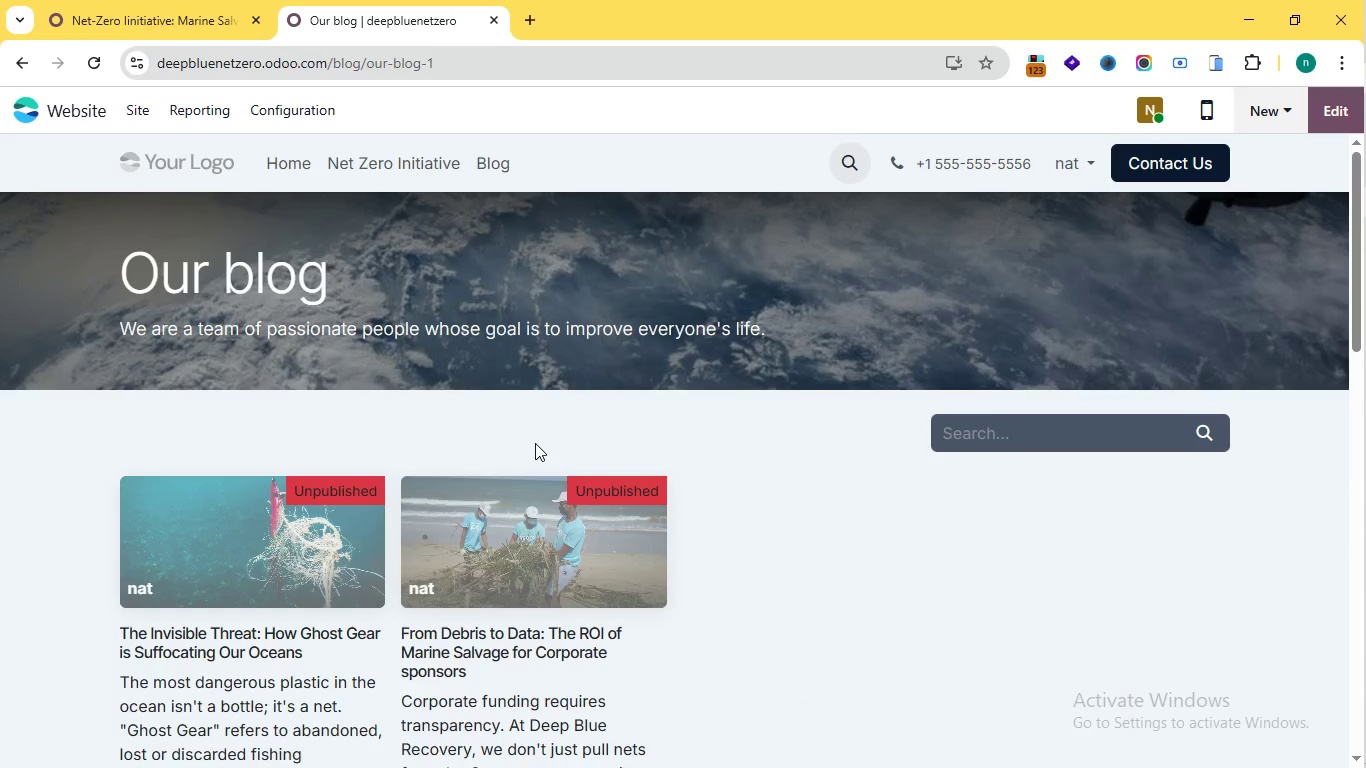 
scroll: coordinate [535, 443], scroll_direction: up, amount: 2.0
 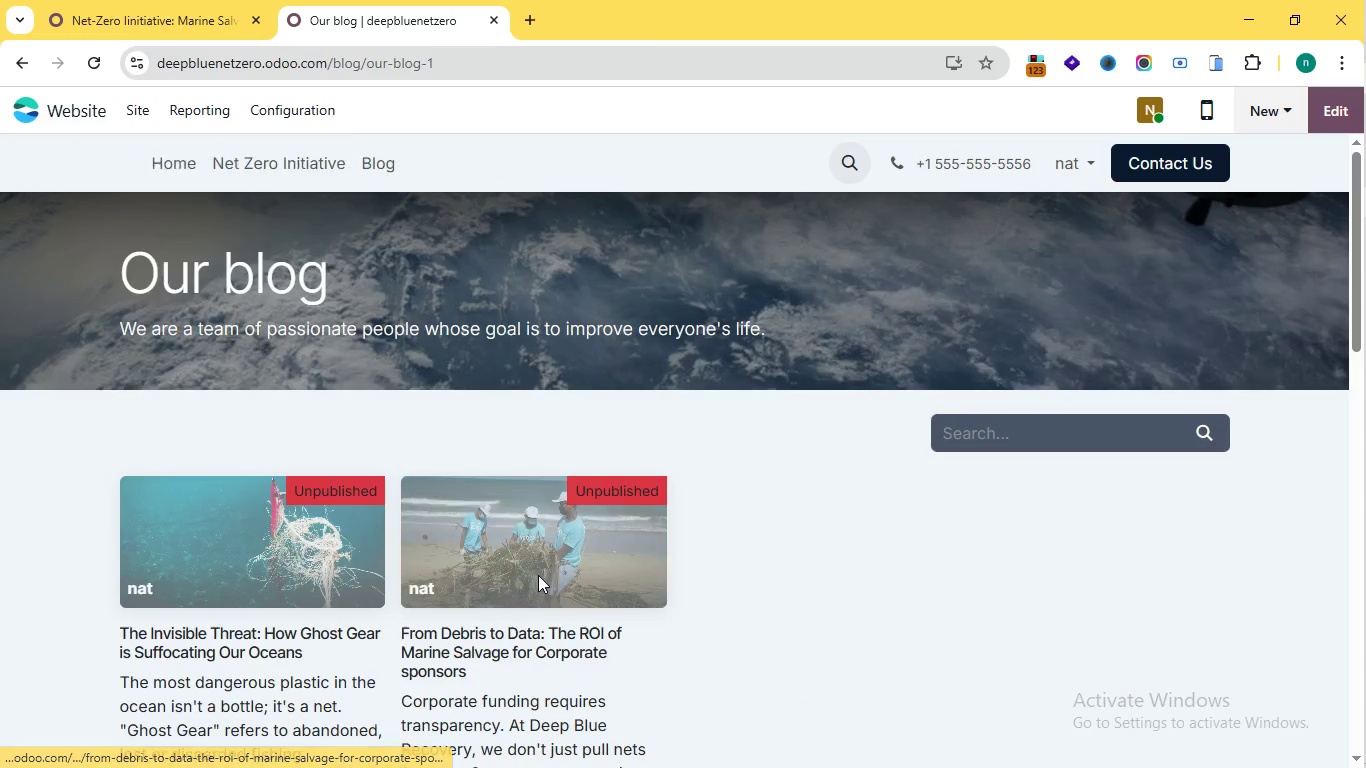 
left_click([538, 575])
 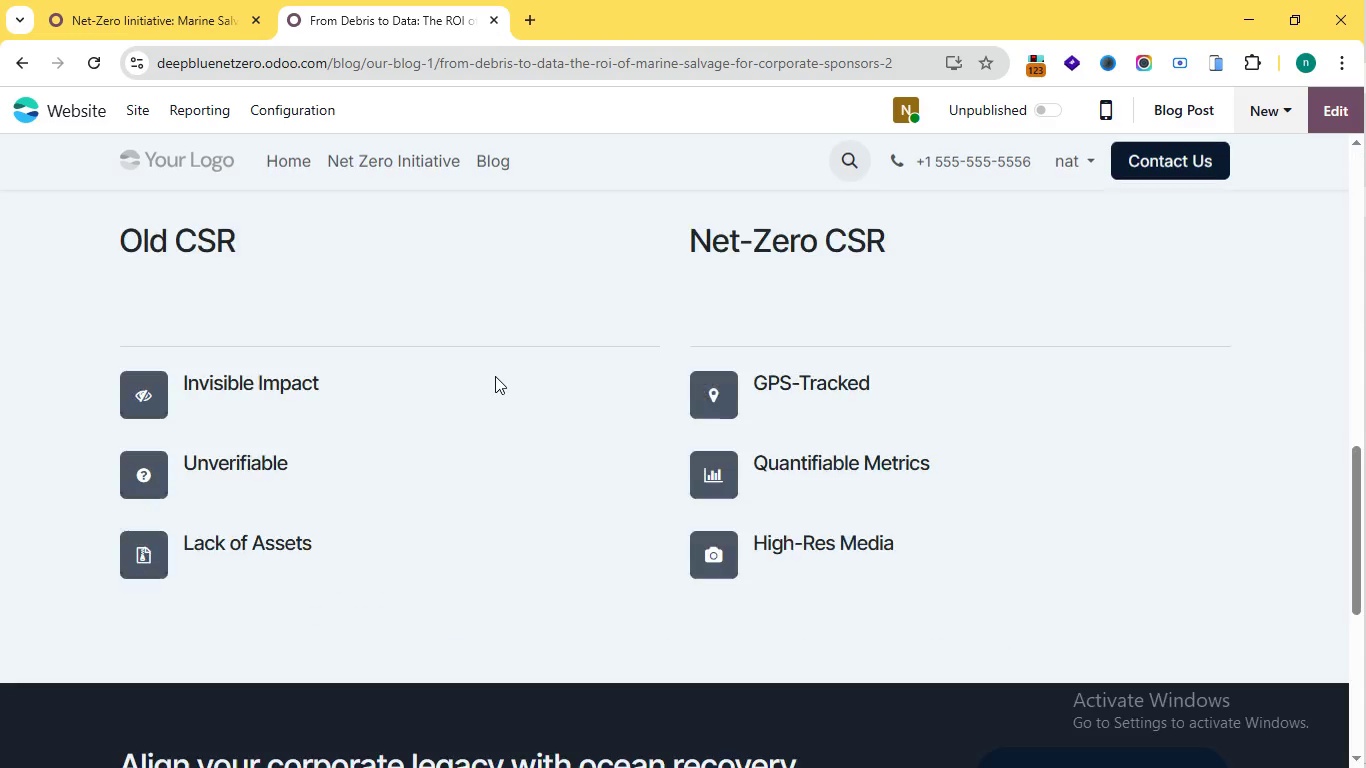 
scroll: coordinate [495, 377], scroll_direction: down, amount: 2.0
 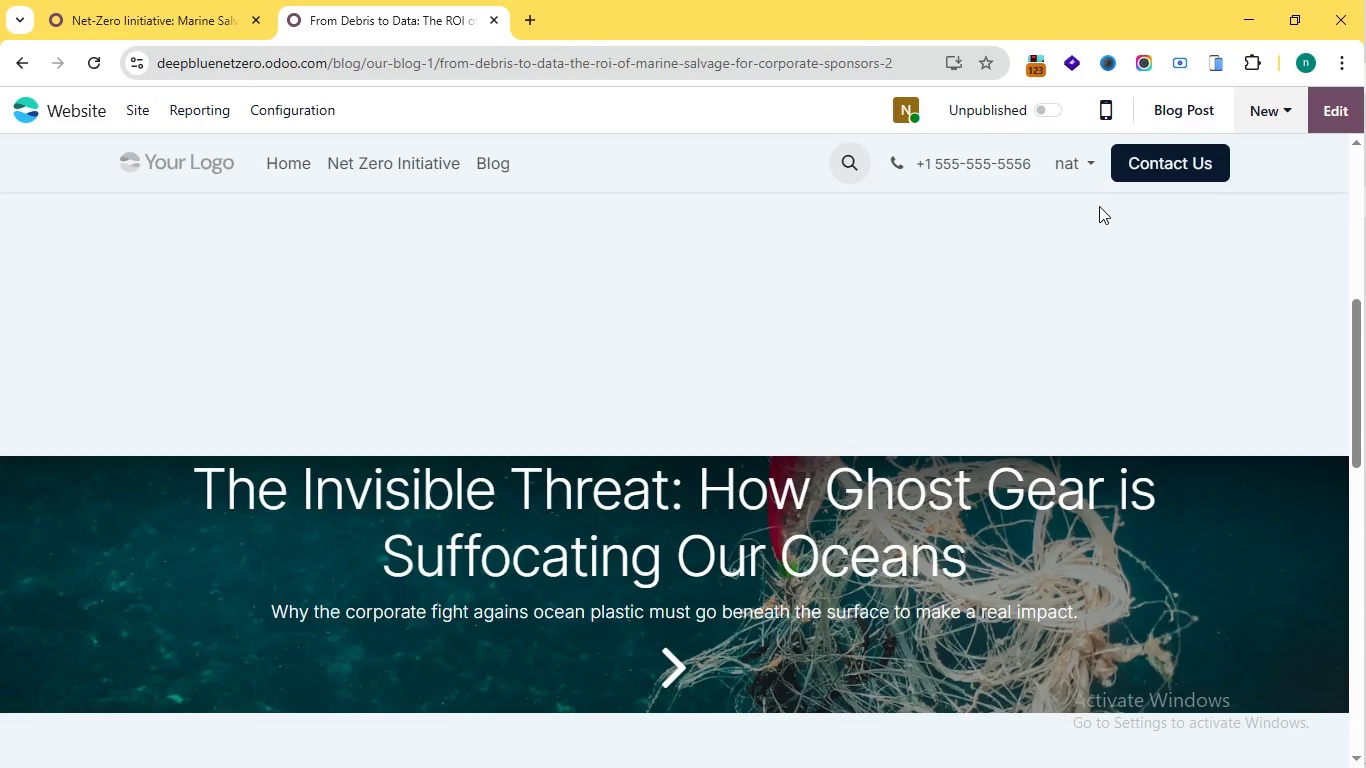 
scroll: coordinate [659, 363], scroll_direction: up, amount: 1.0
 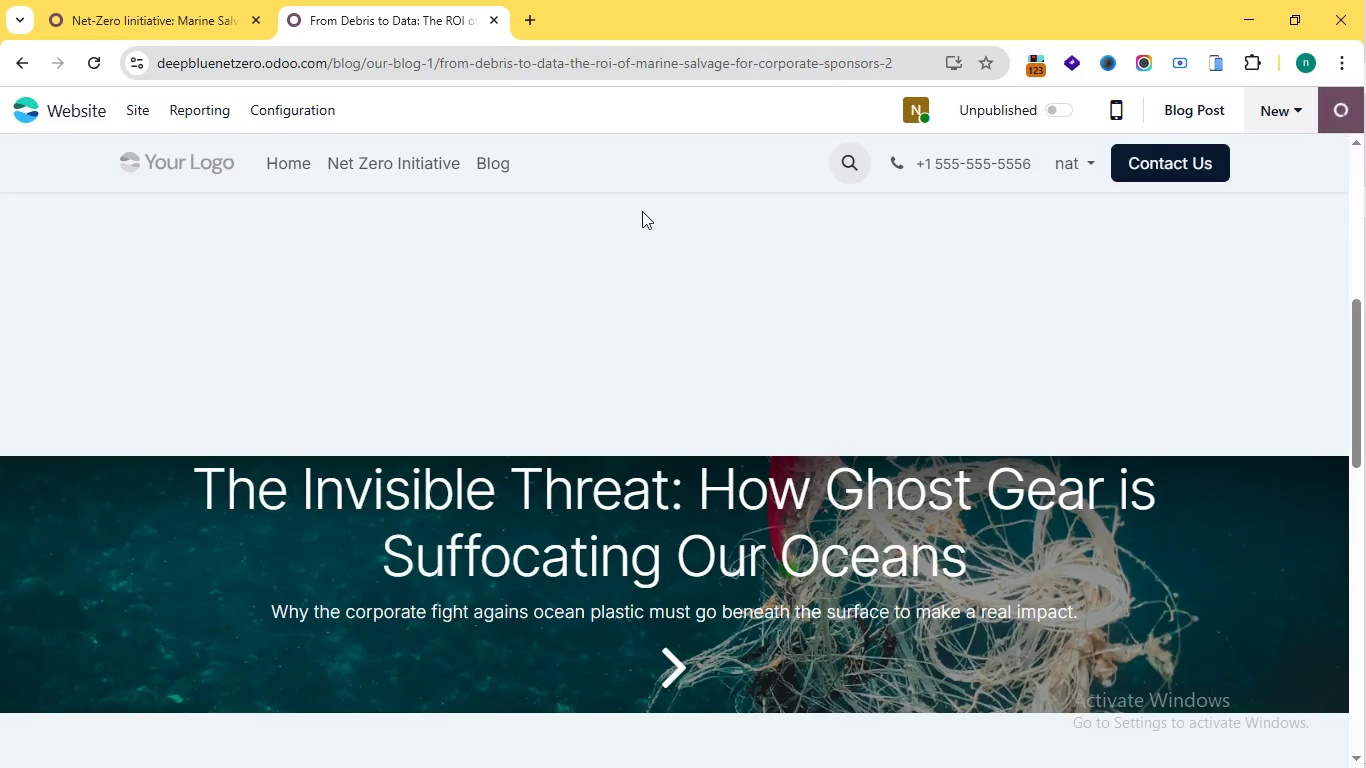 
left_click([1340, 114])
 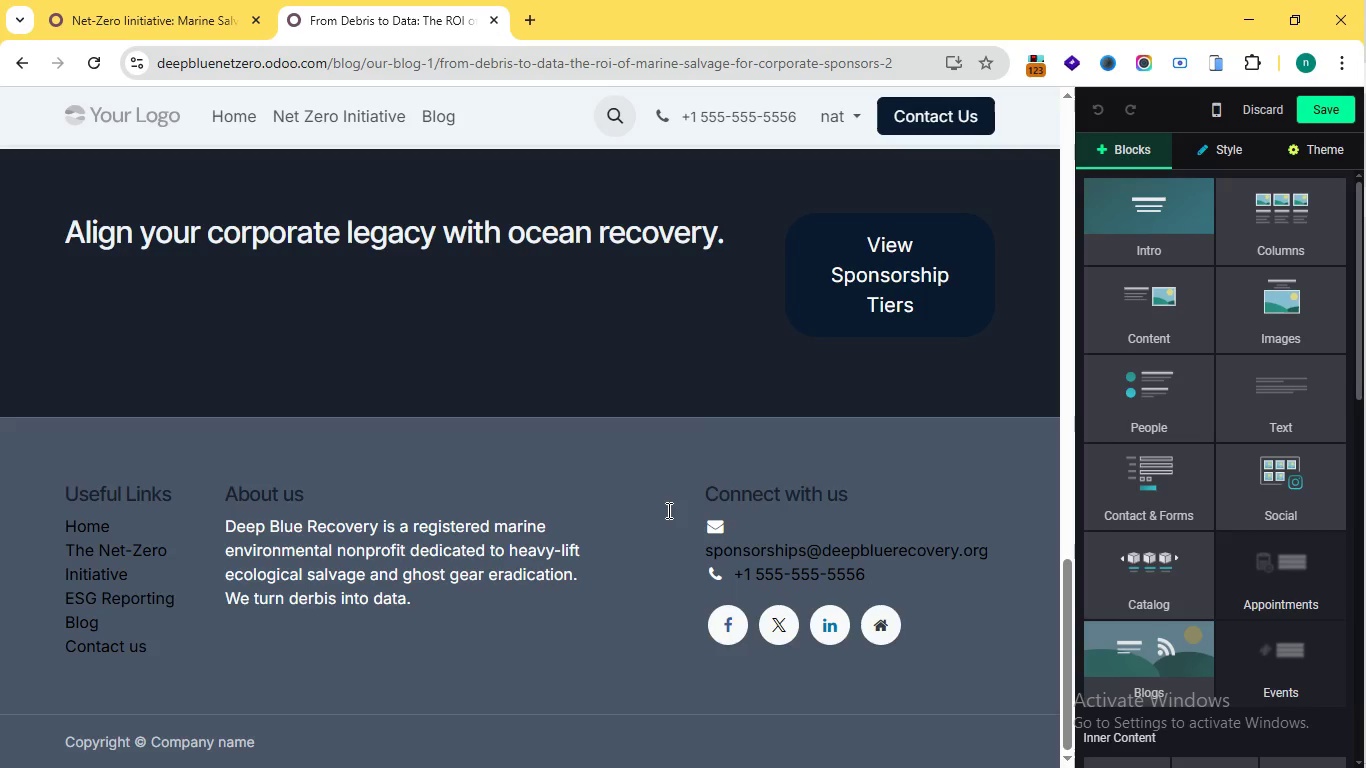 
scroll: coordinate [667, 510], scroll_direction: down, amount: 2.0
 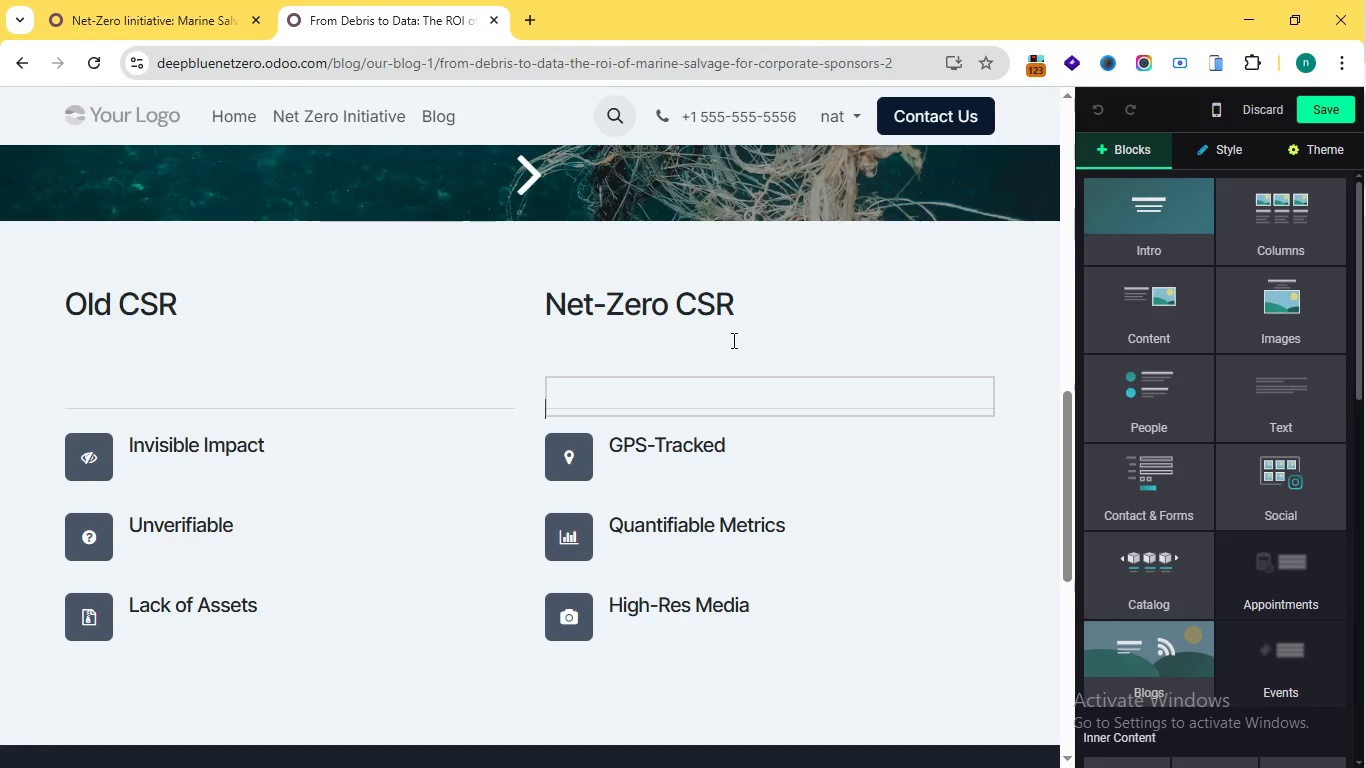 
scroll: coordinate [696, 426], scroll_direction: up, amount: 1.0
 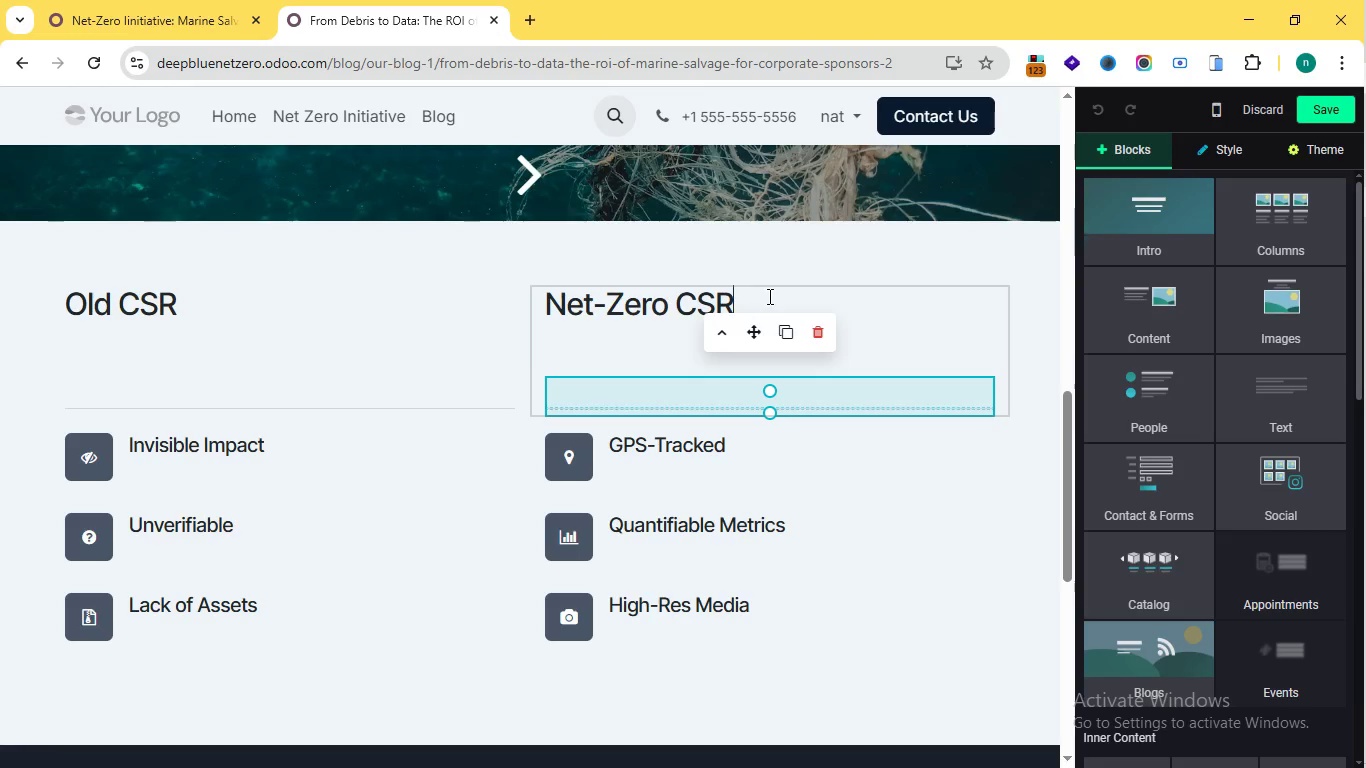 
left_click([722, 381])
 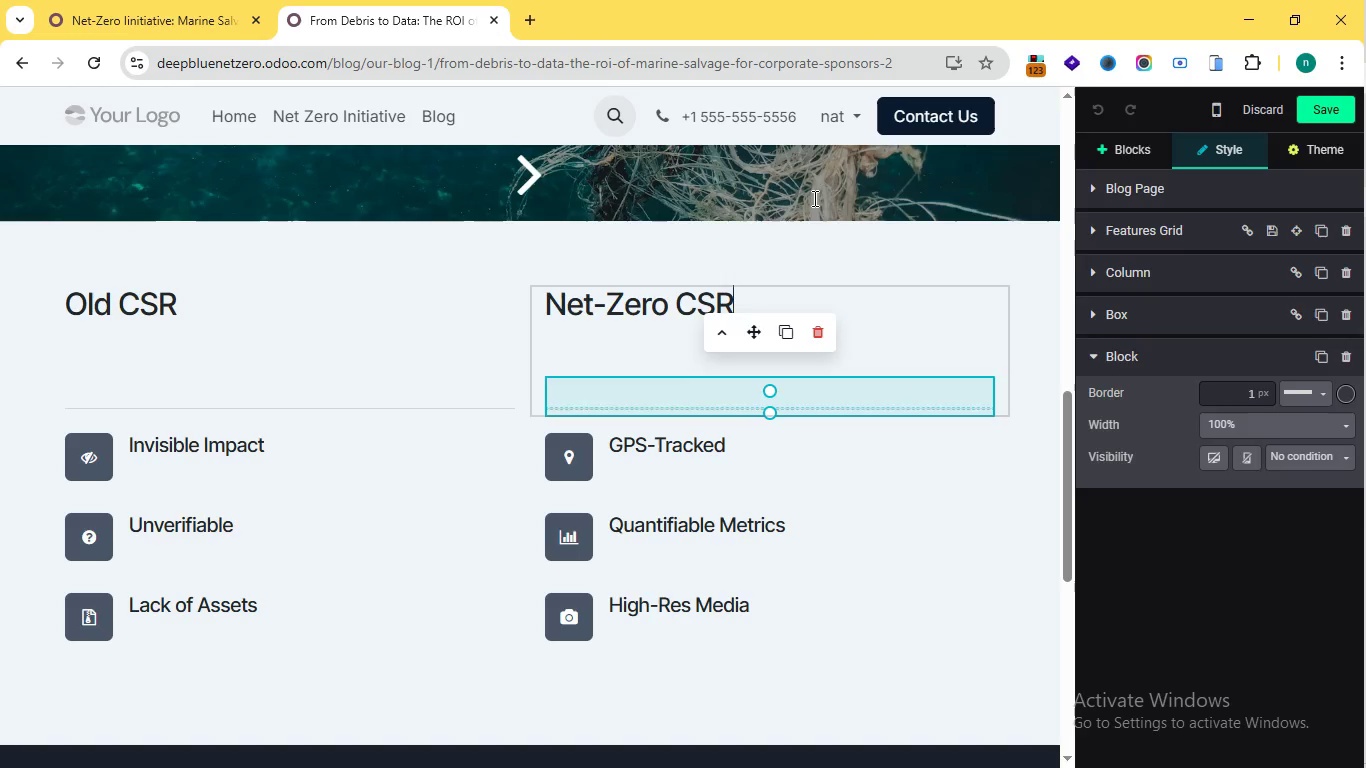 
left_click([768, 296])
 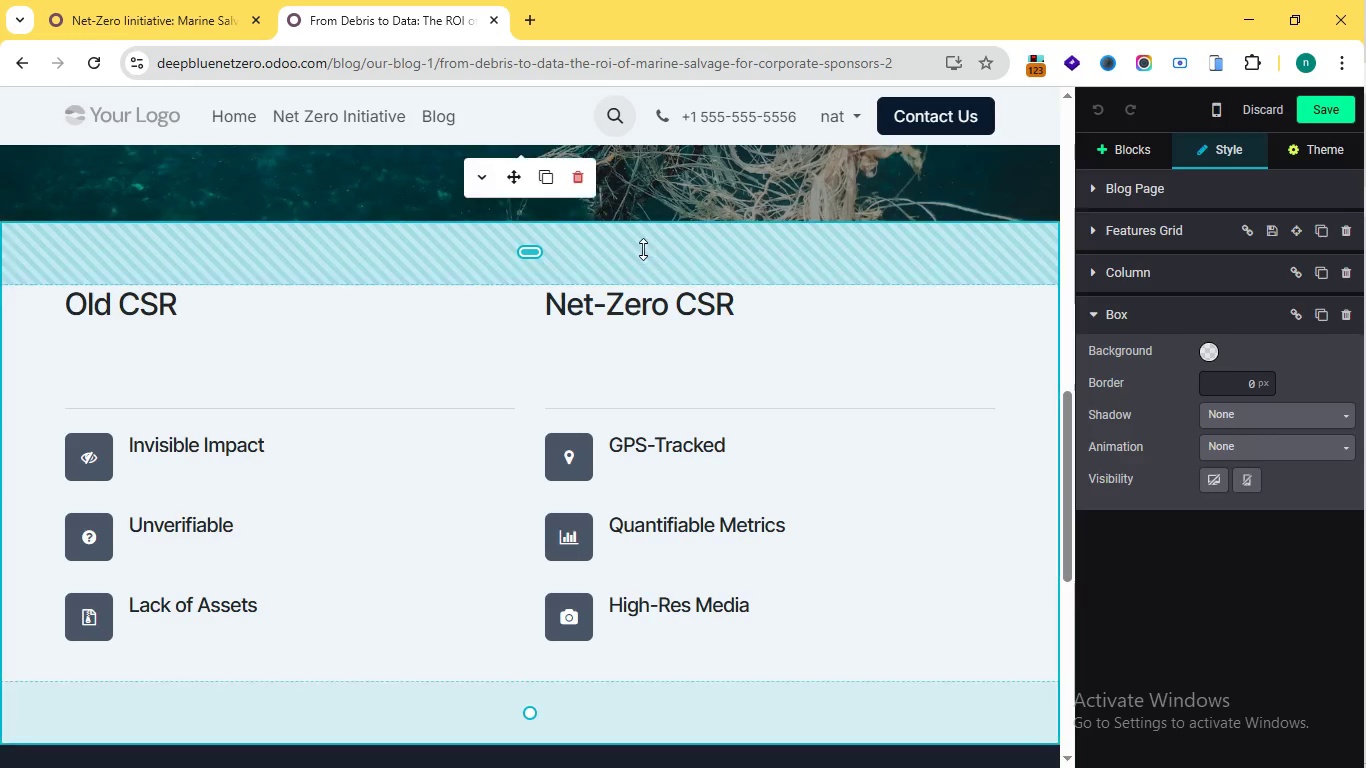 
left_click([701, 227])
 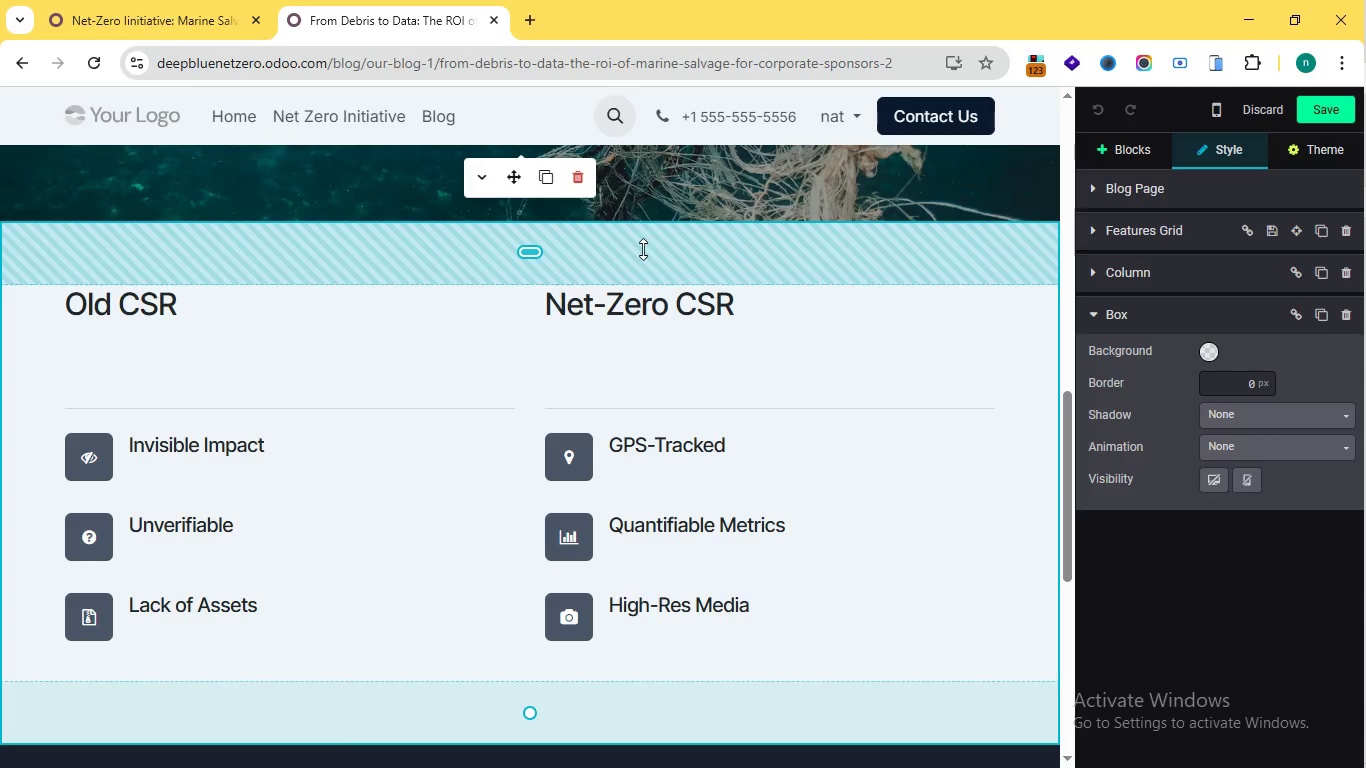 
left_click([643, 249])
 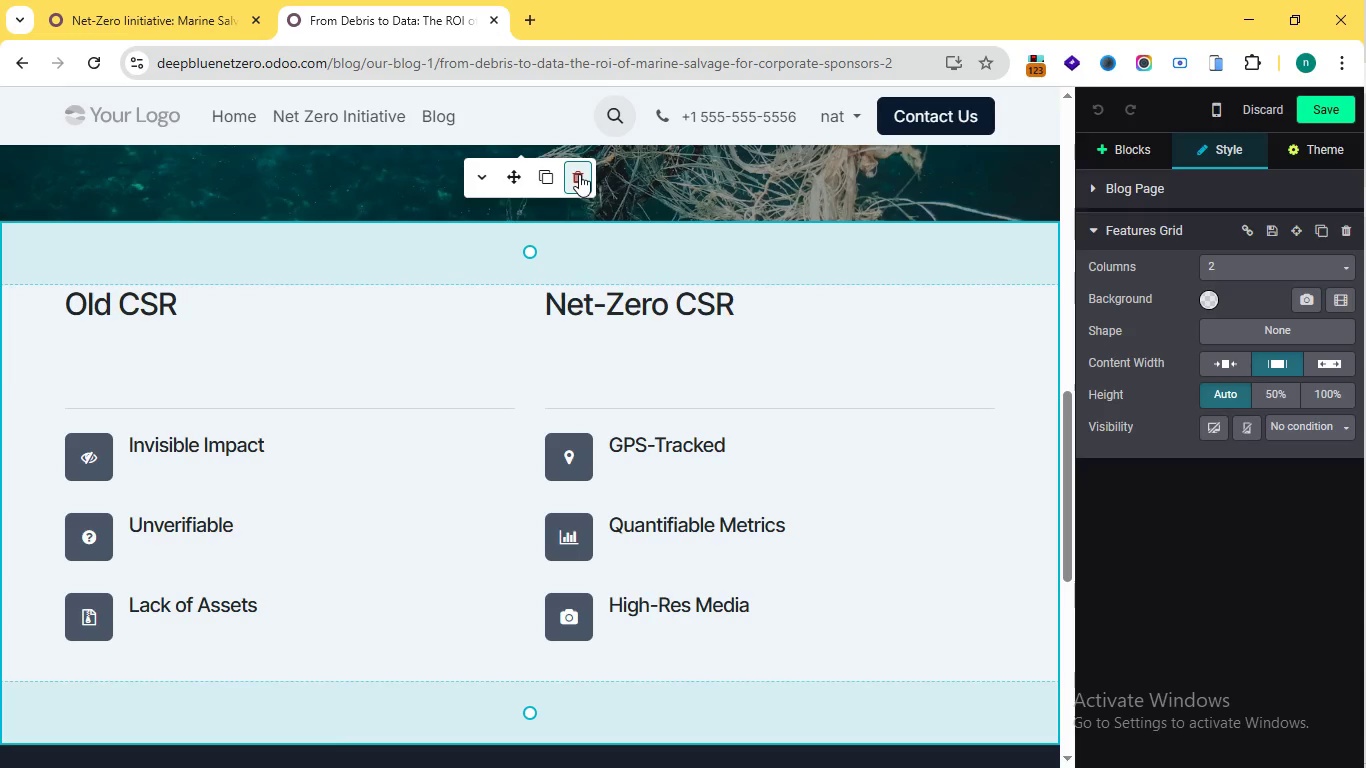 
left_click([579, 174])
 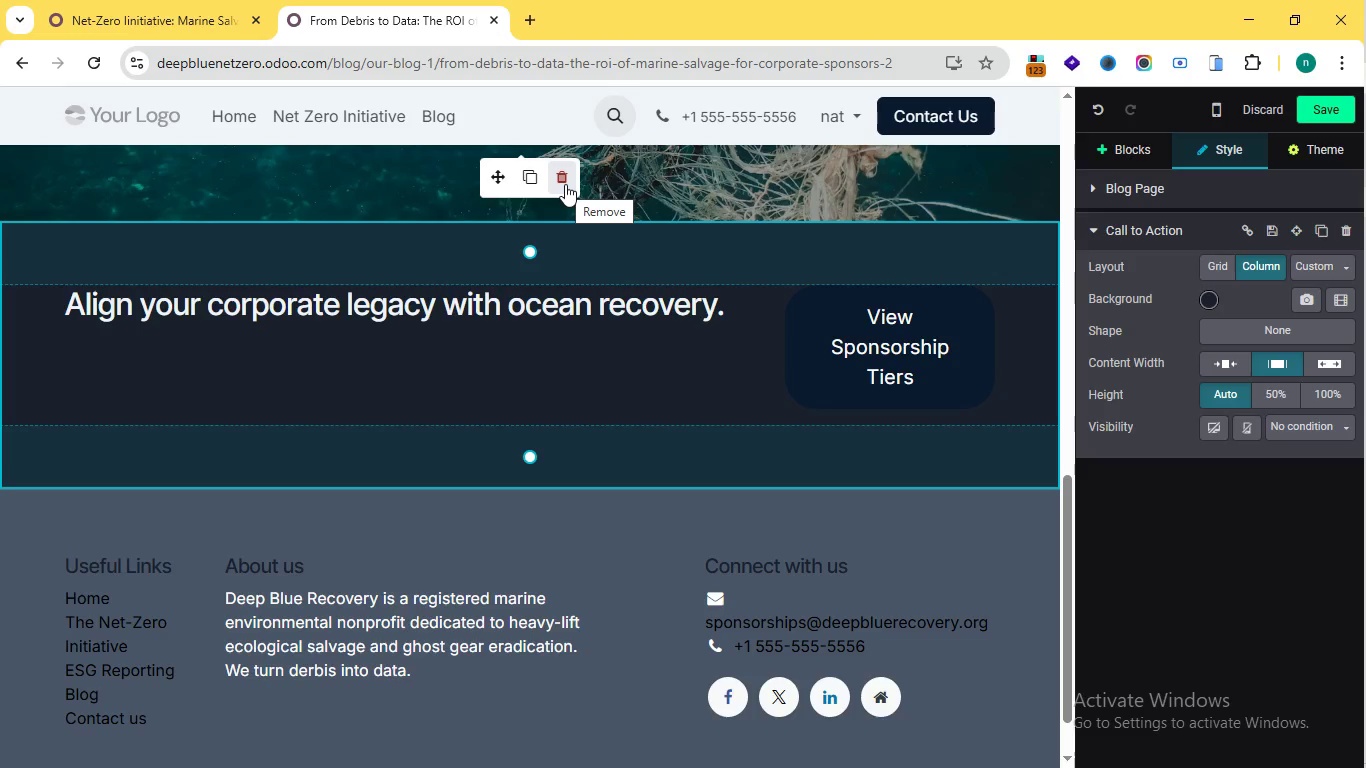 
wait(8.33)
 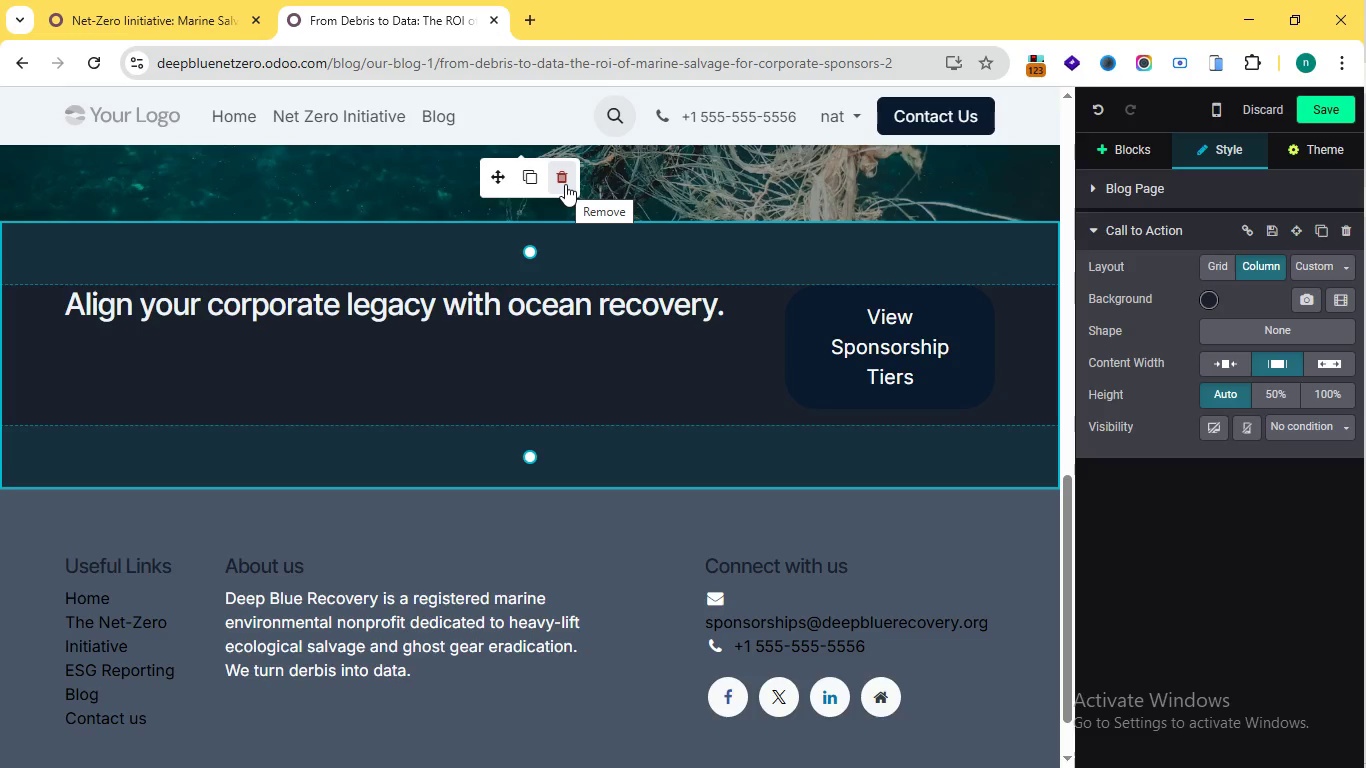 
left_click([565, 184])
 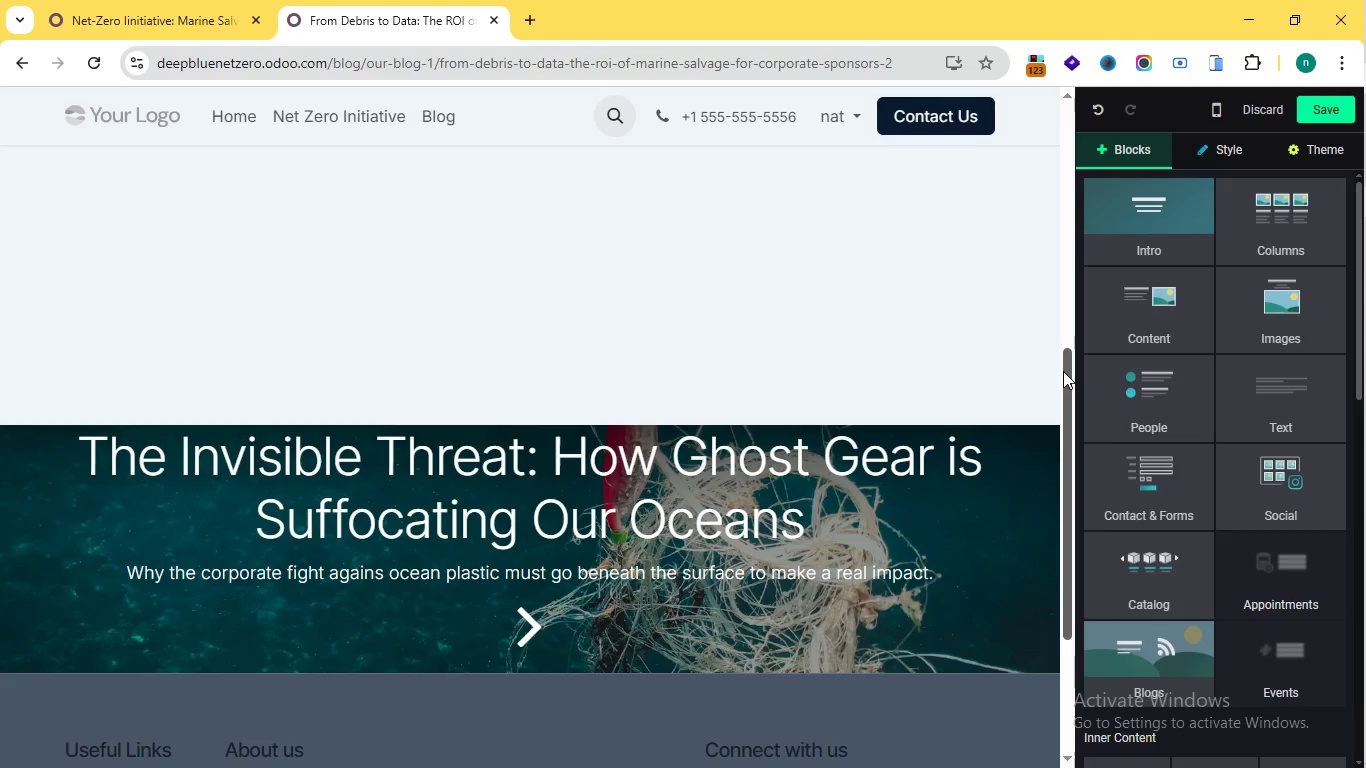 
left_click_drag(start_coordinate=[1069, 481], to_coordinate=[964, 125])
 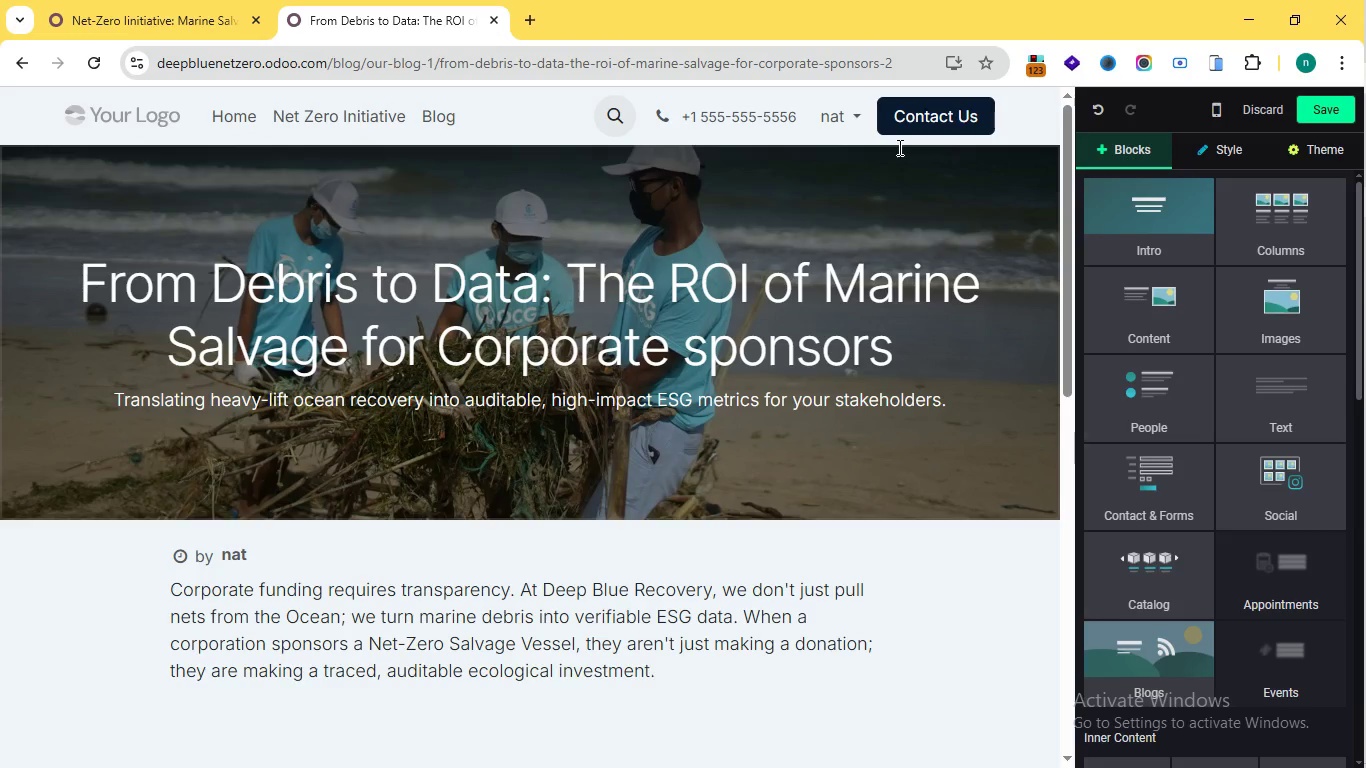 
wait(12.06)
 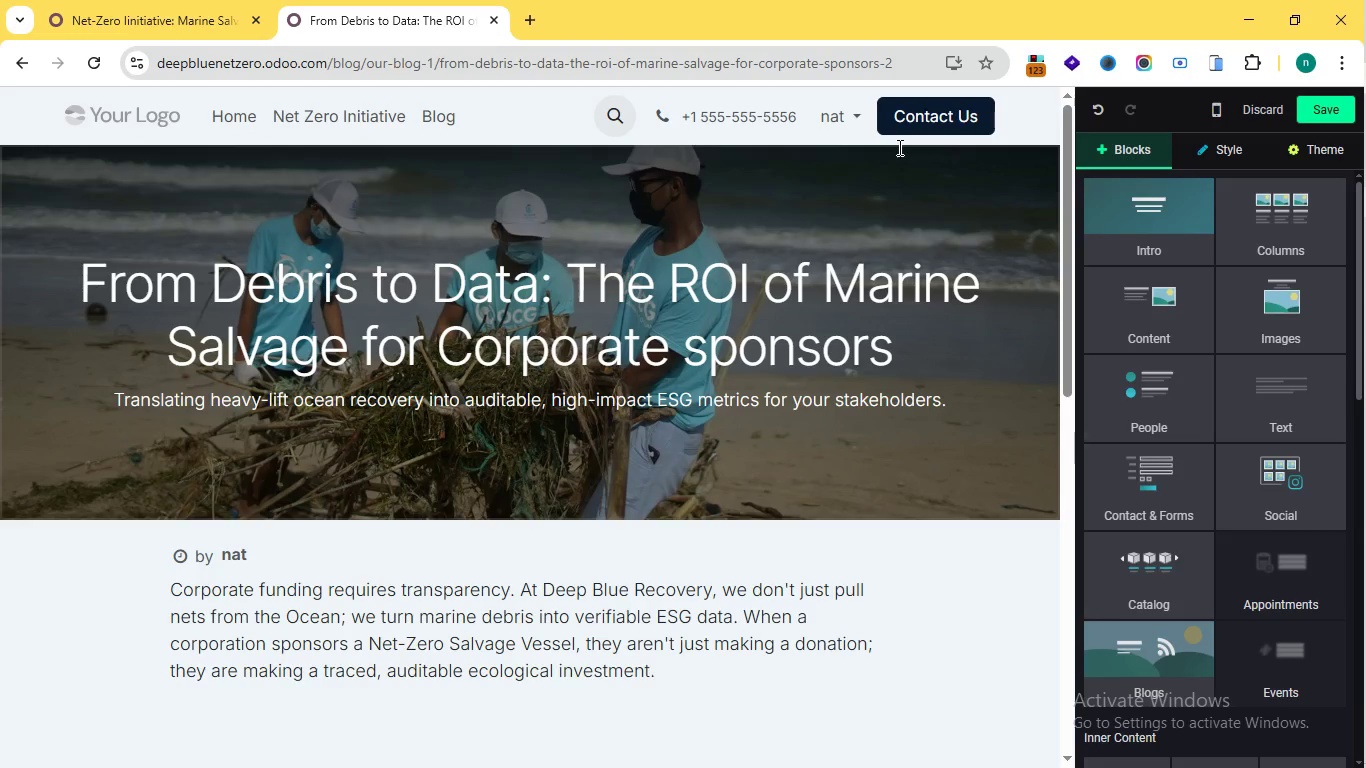 
left_click([1324, 107])
 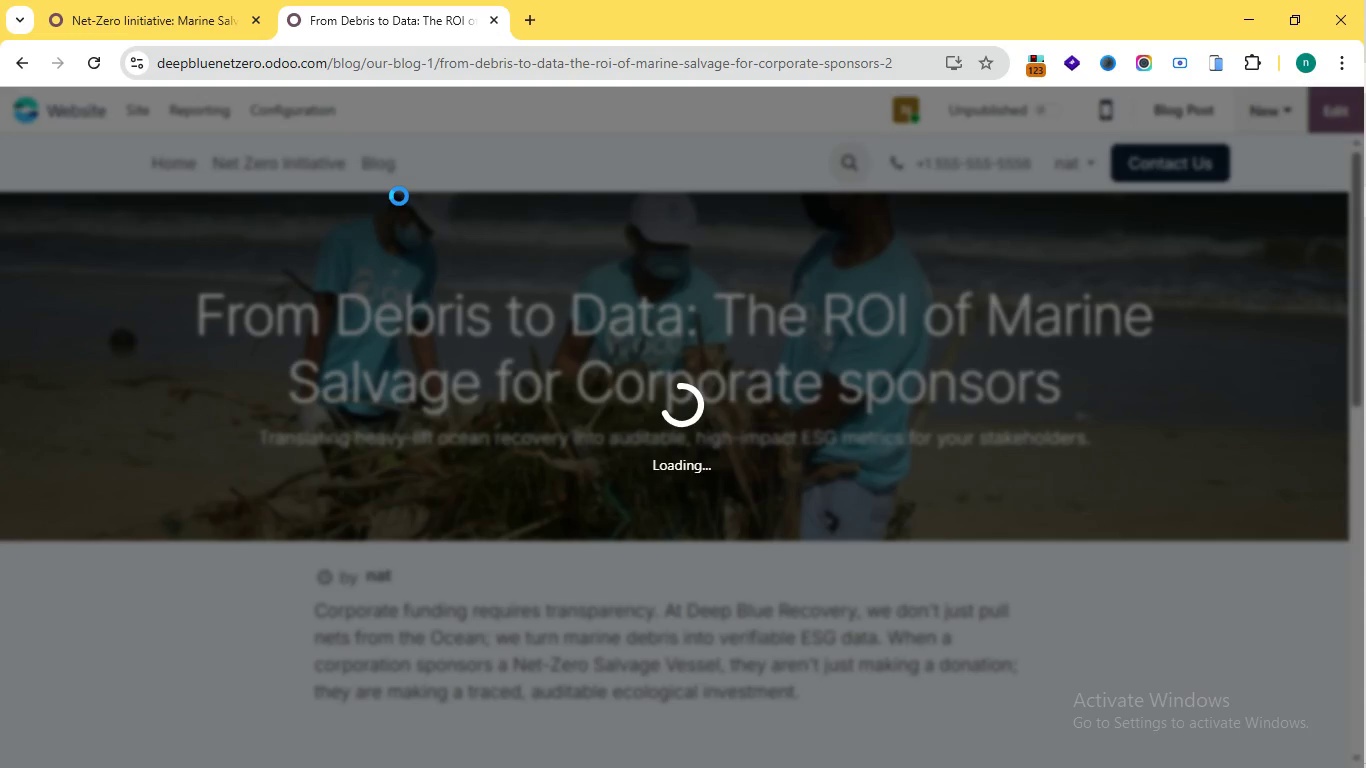 
wait(8.45)
 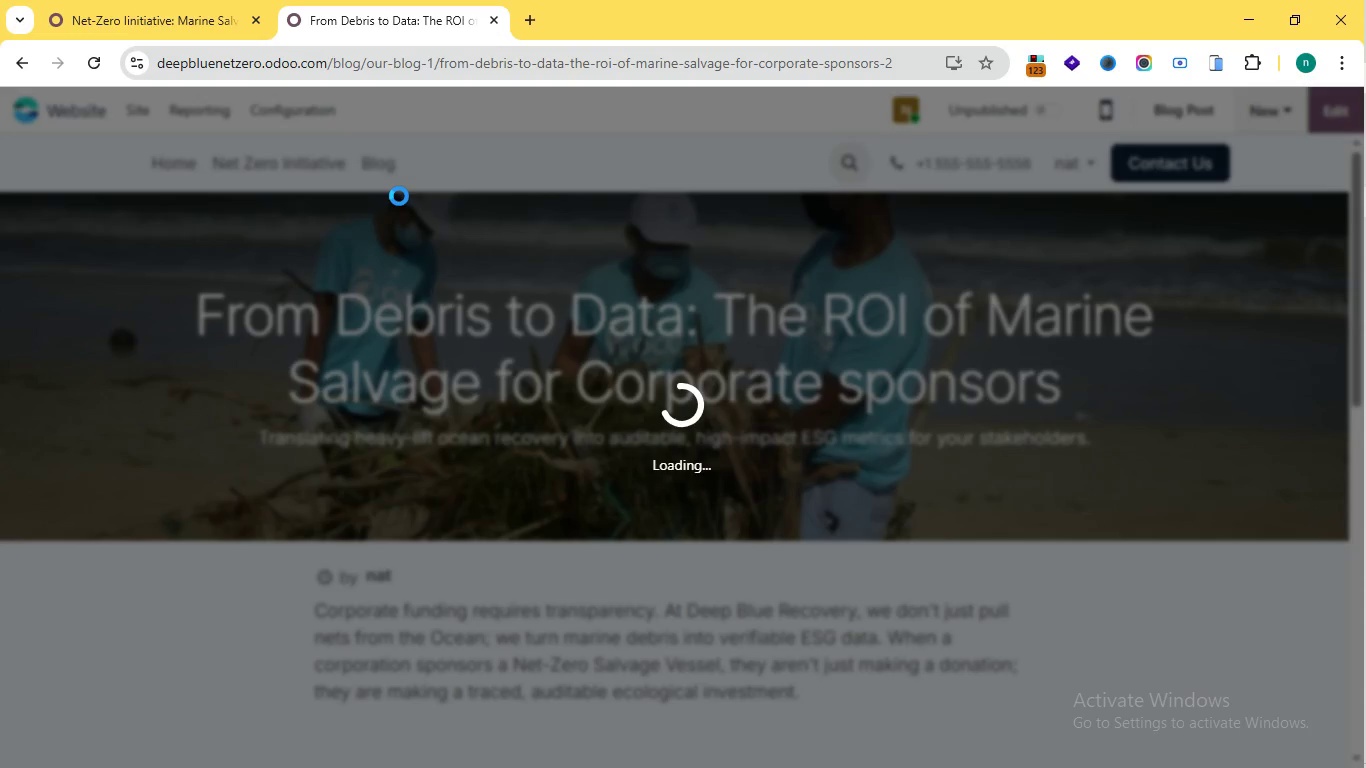 
left_click([493, 157])
 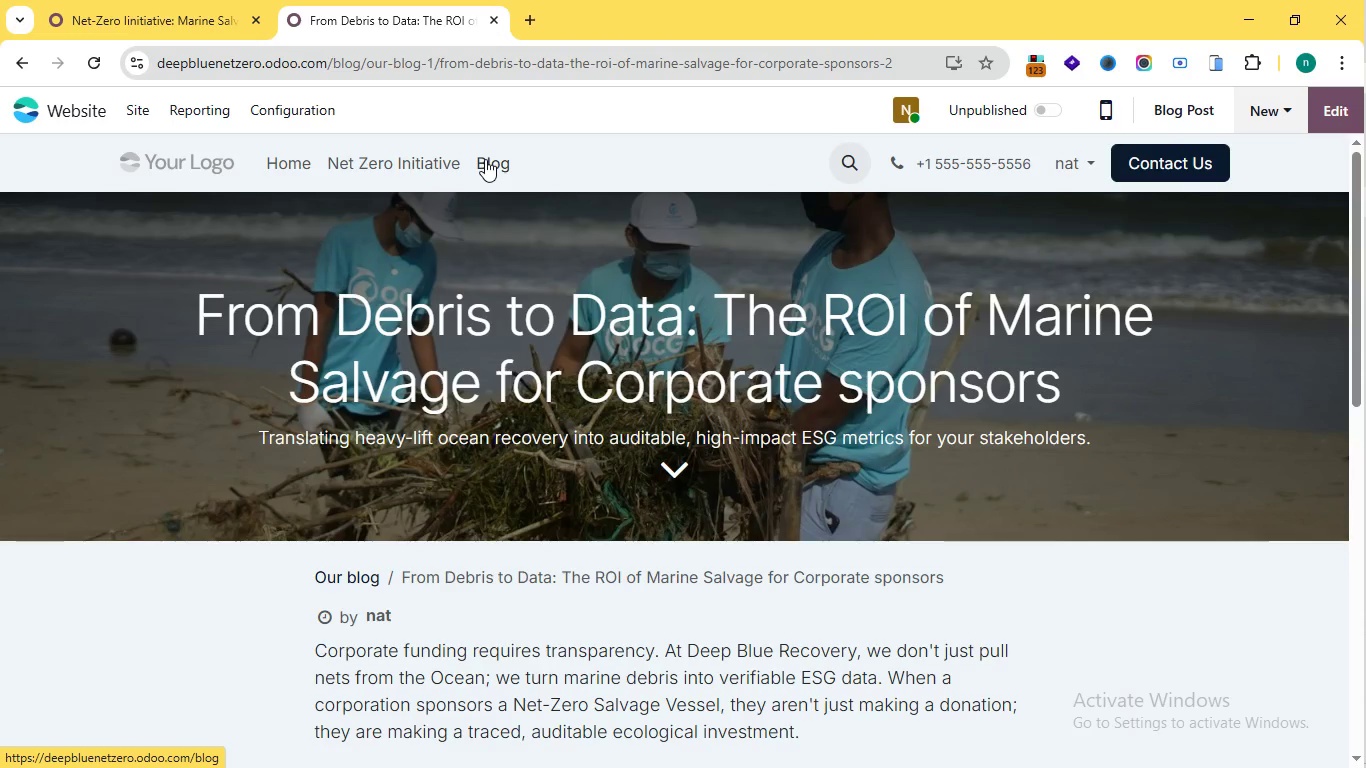 
left_click([486, 168])
 